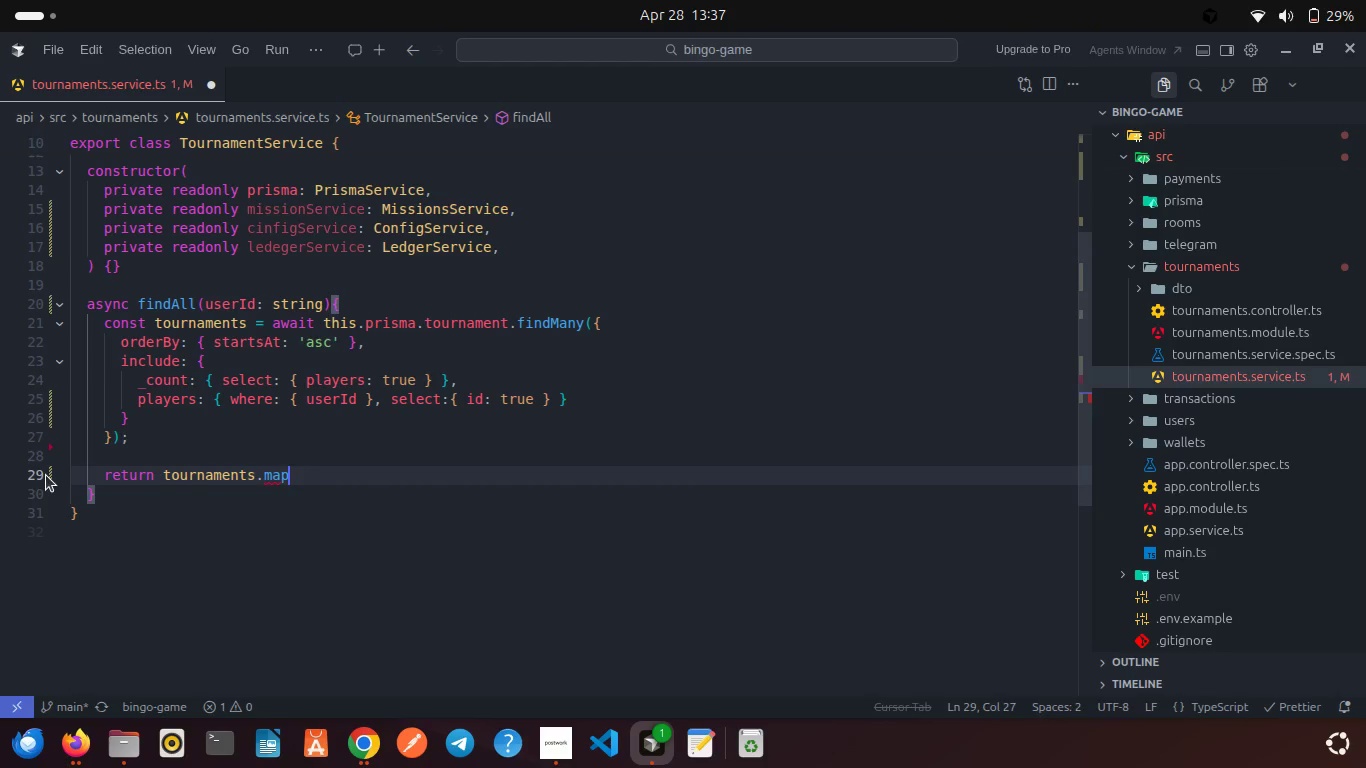 
type(((t)
 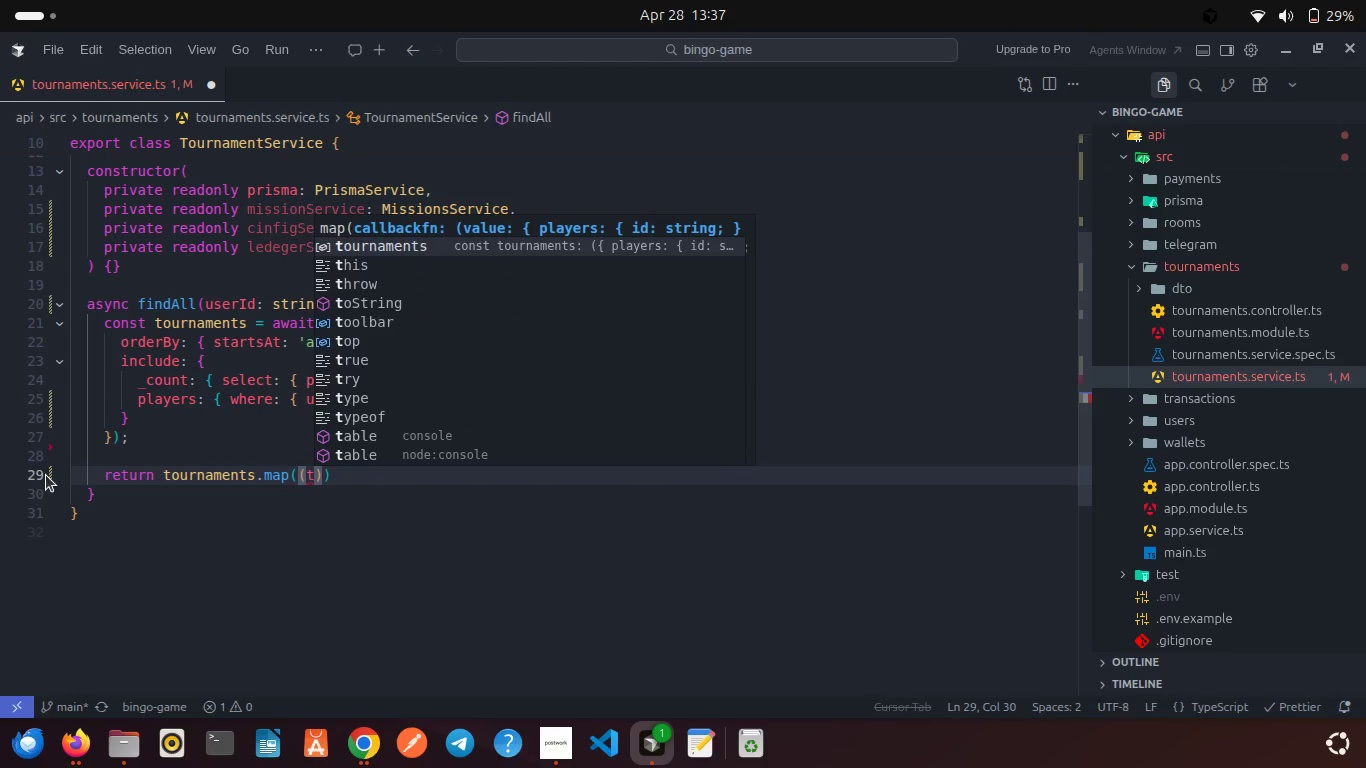 
key(ArrowRight)
 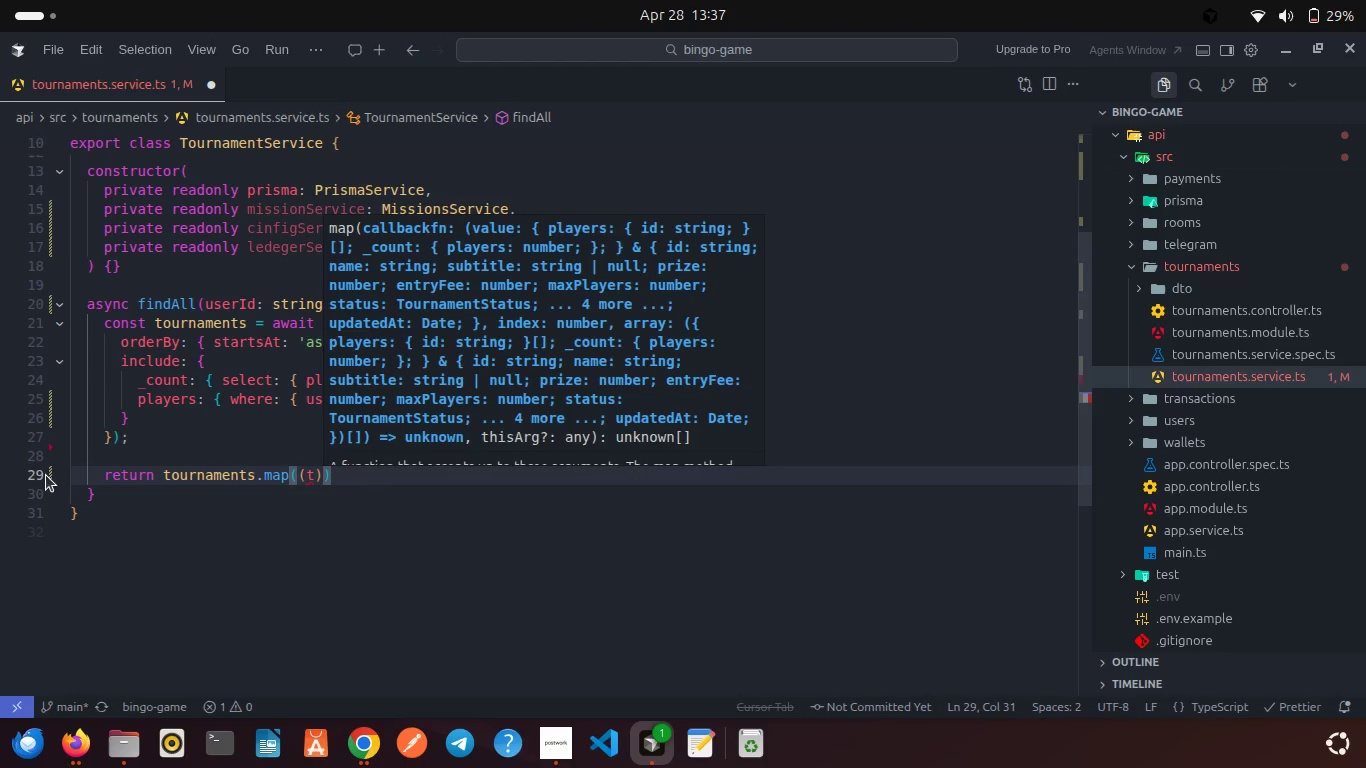 
key(Equal)
 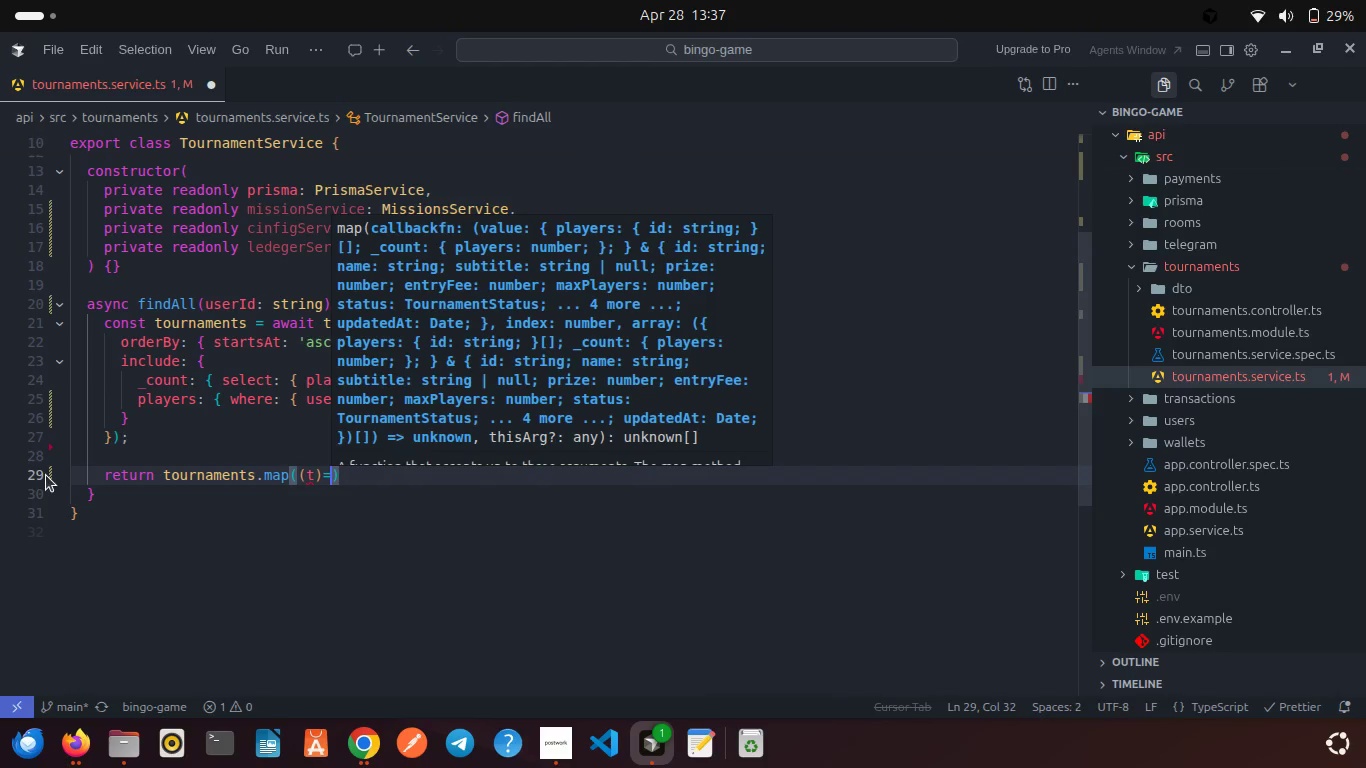 
key(Shift+ShiftRight)
 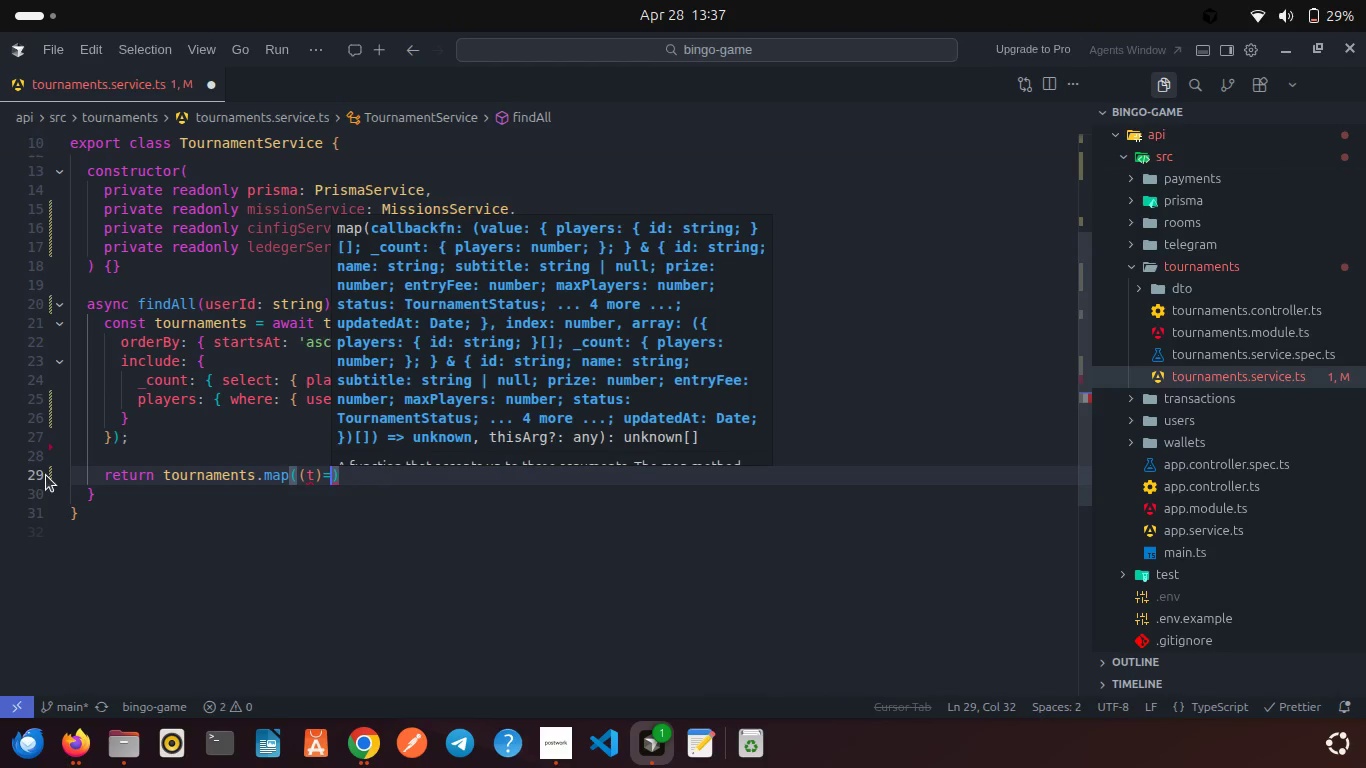 
key(Shift+Period)
 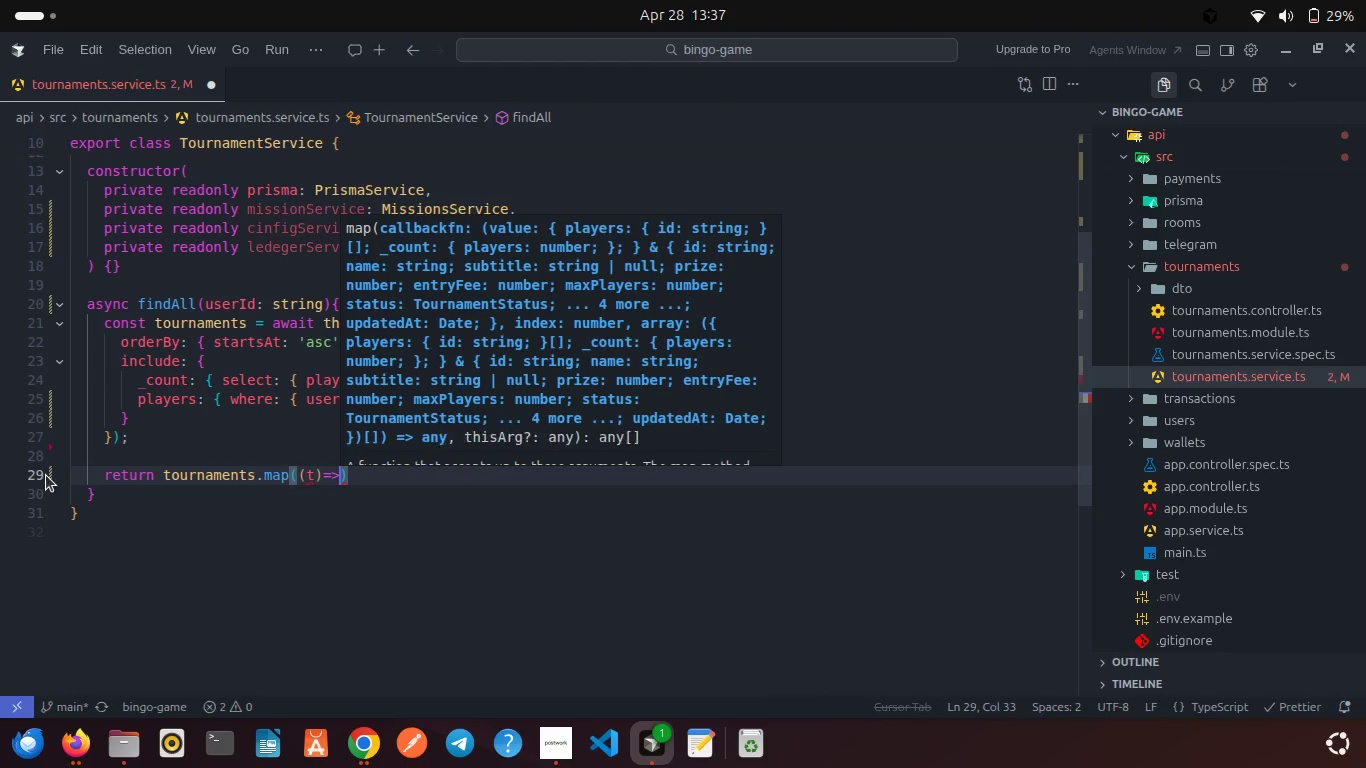 
key(Shift+ShiftRight)
 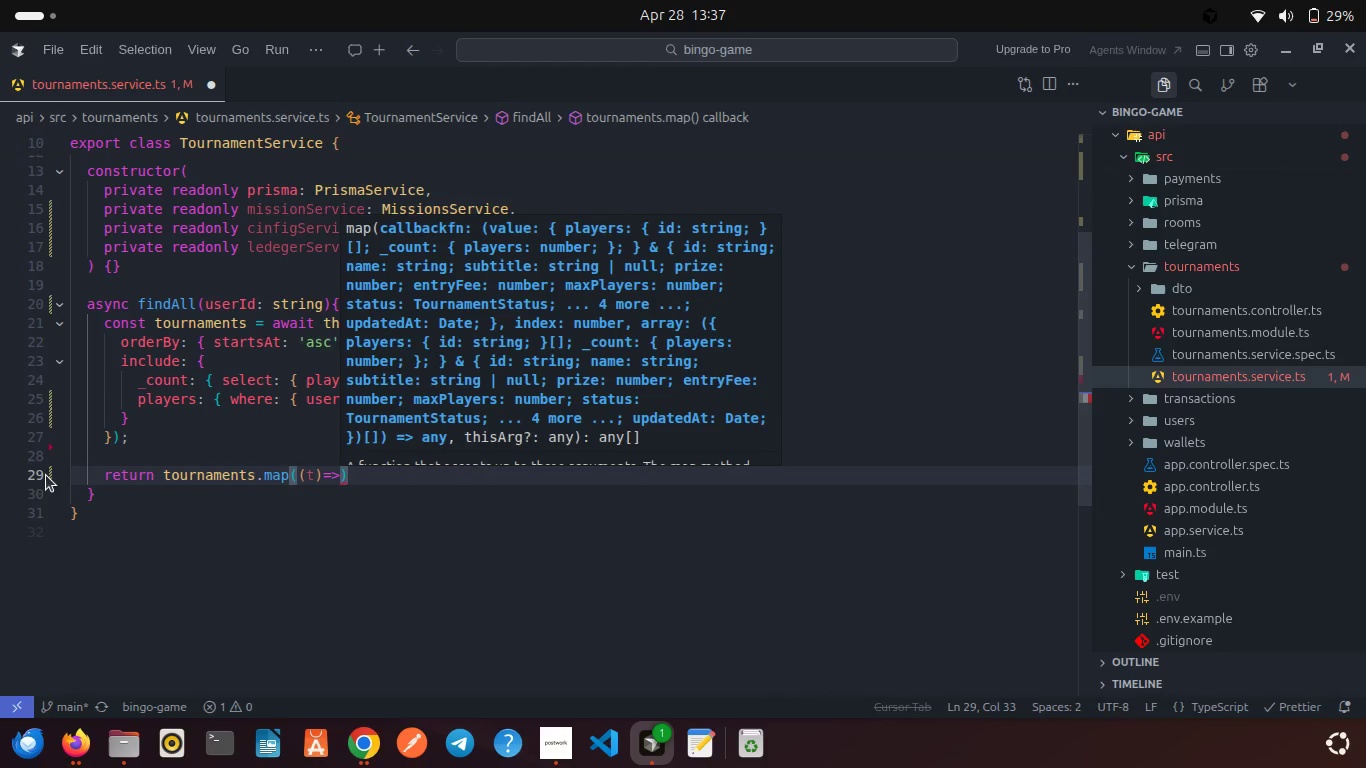 
key(Shift+9)
 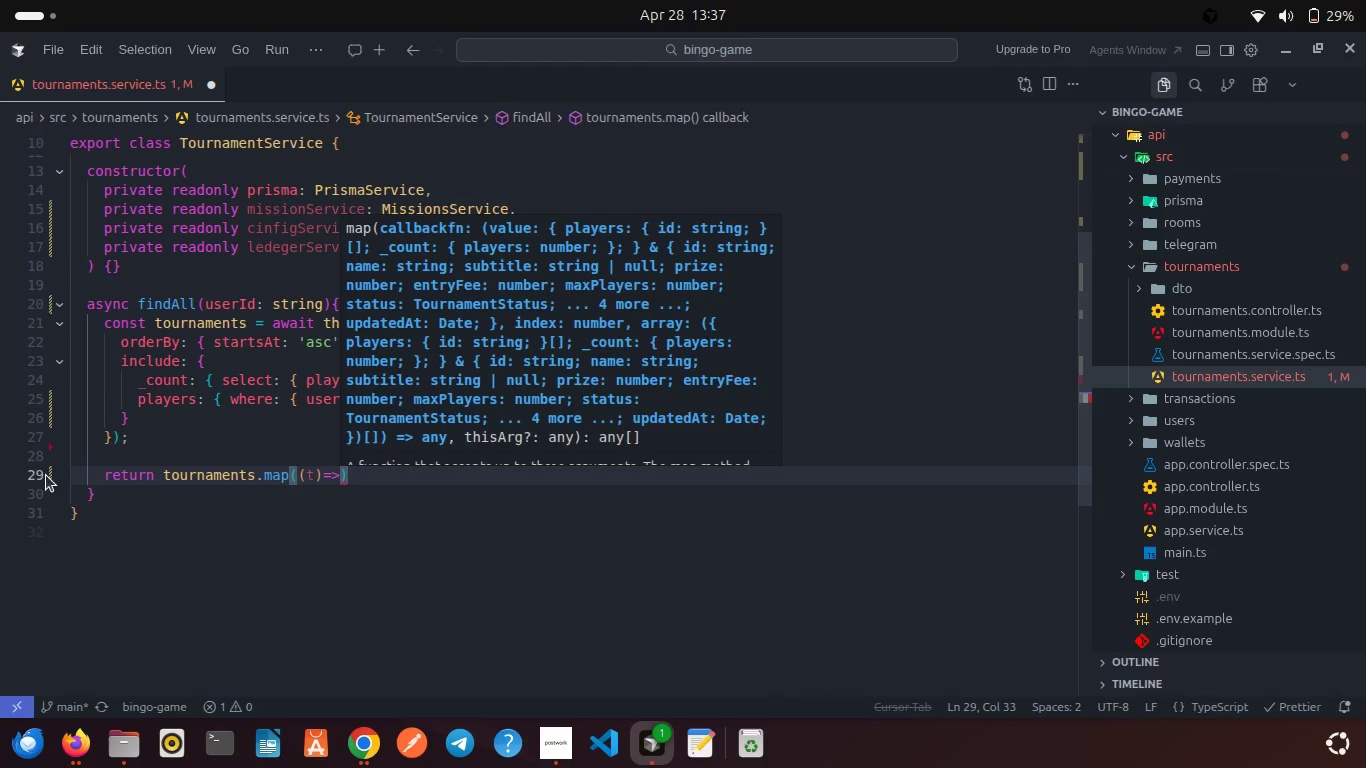 
key(Shift+ShiftRight)
 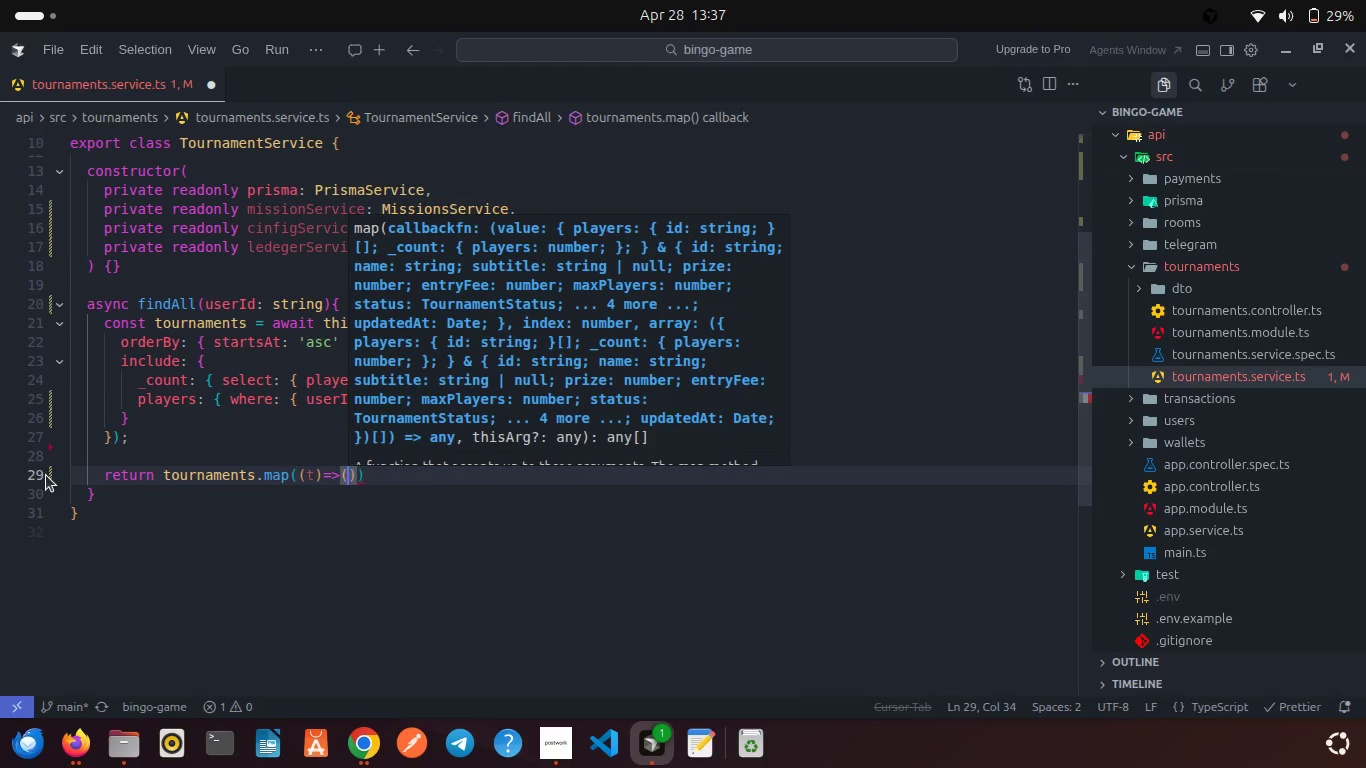 
key(Shift+ShiftRight)
 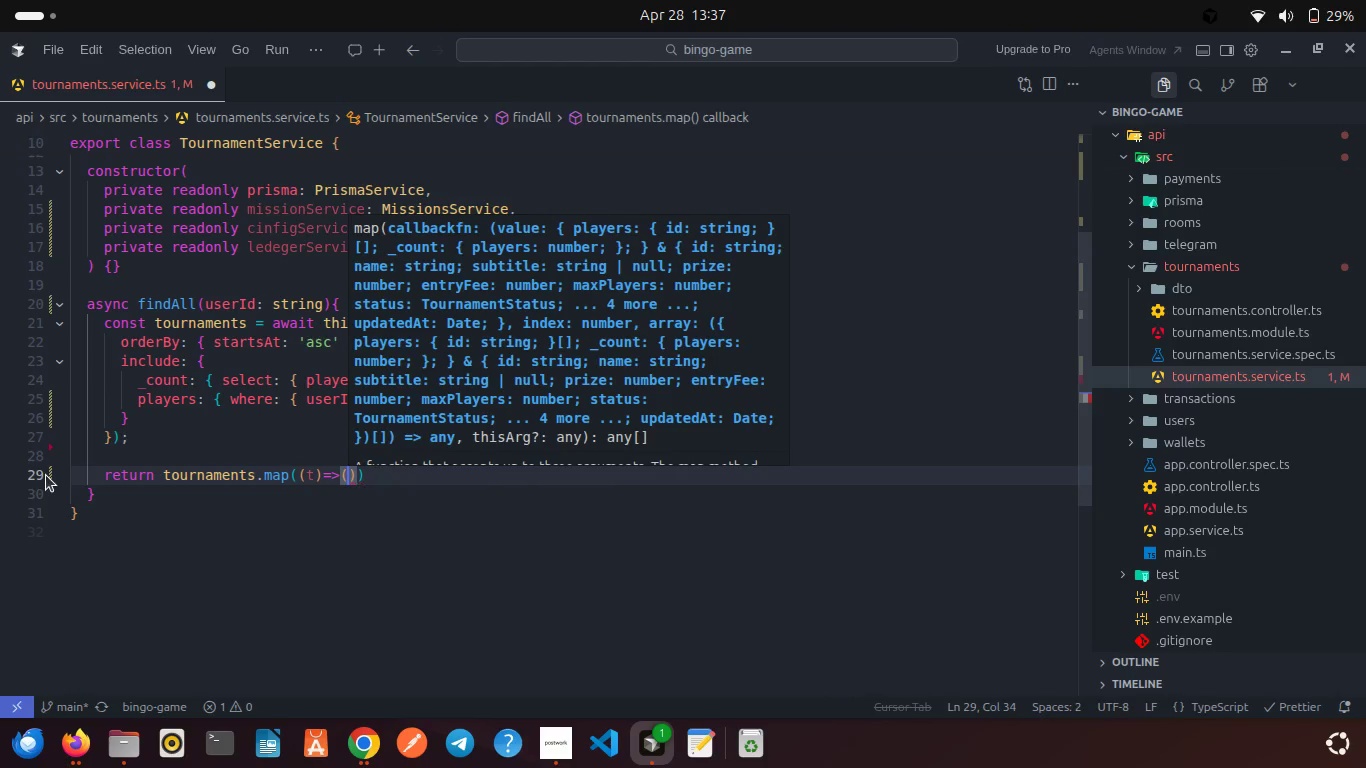 
key(Shift+BracketLeft)
 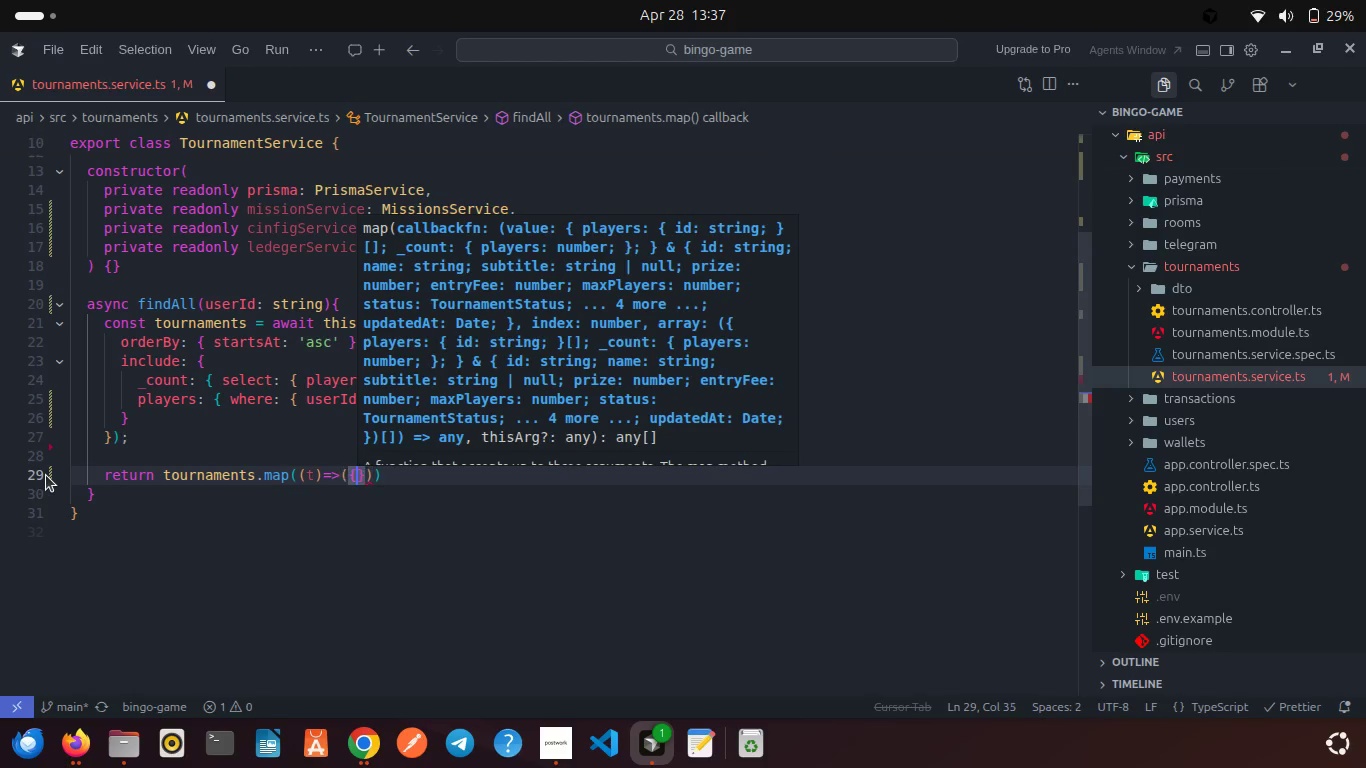 
key(Enter)
 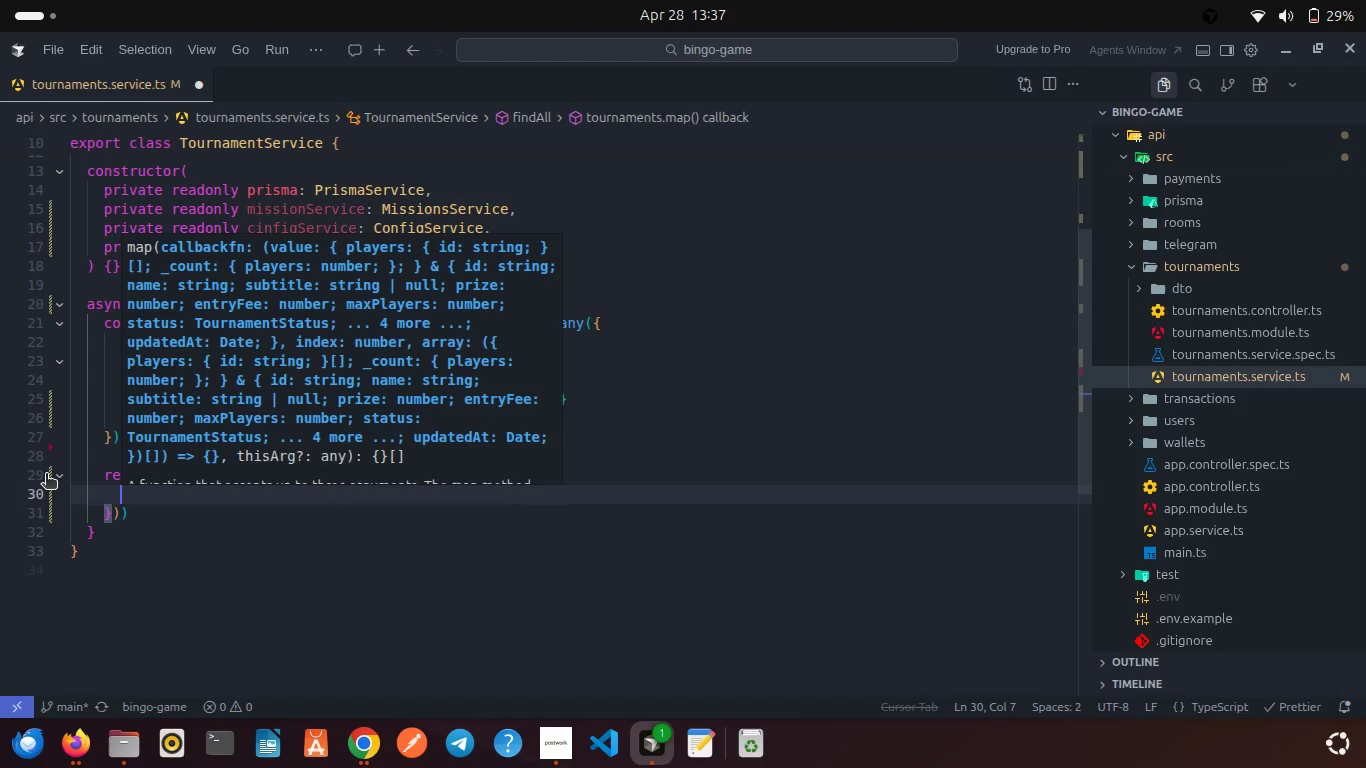 
key(Period)
 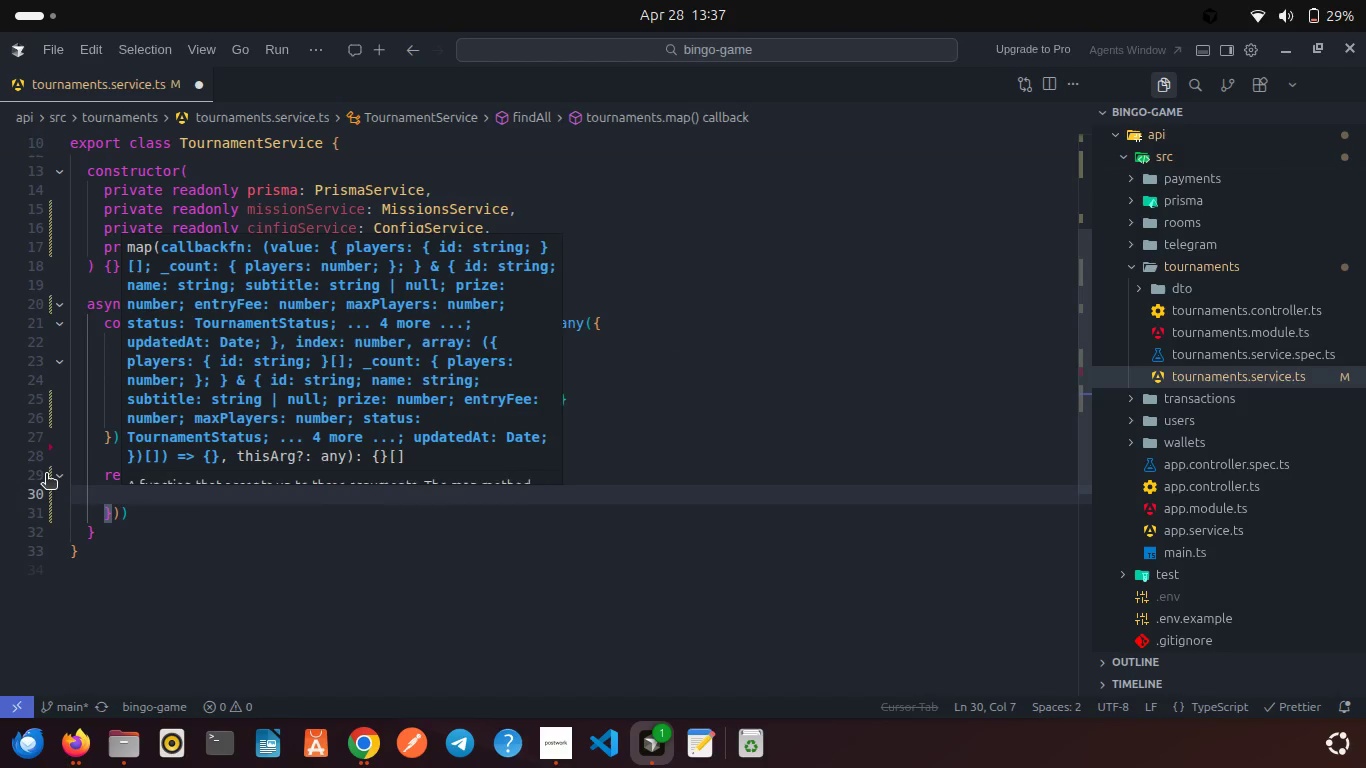 
key(Period)
 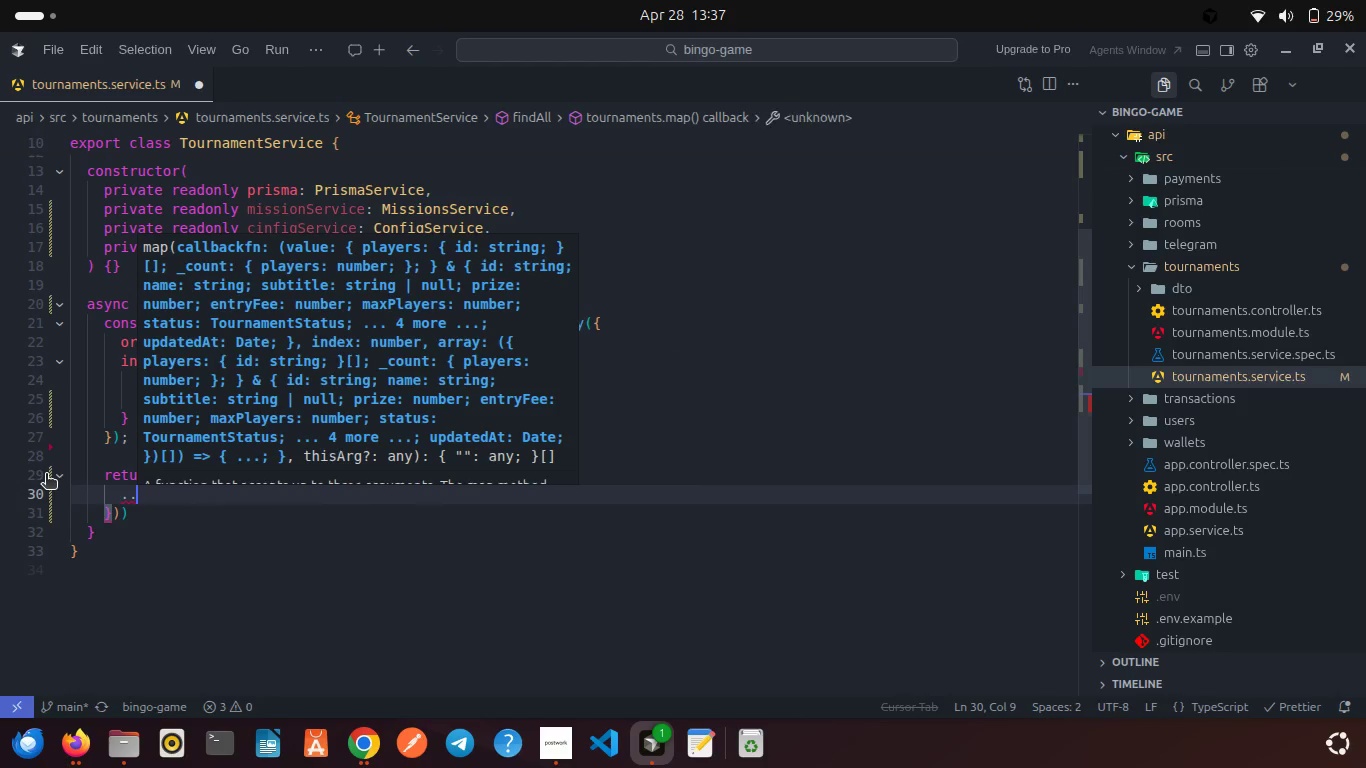 
key(Period)
 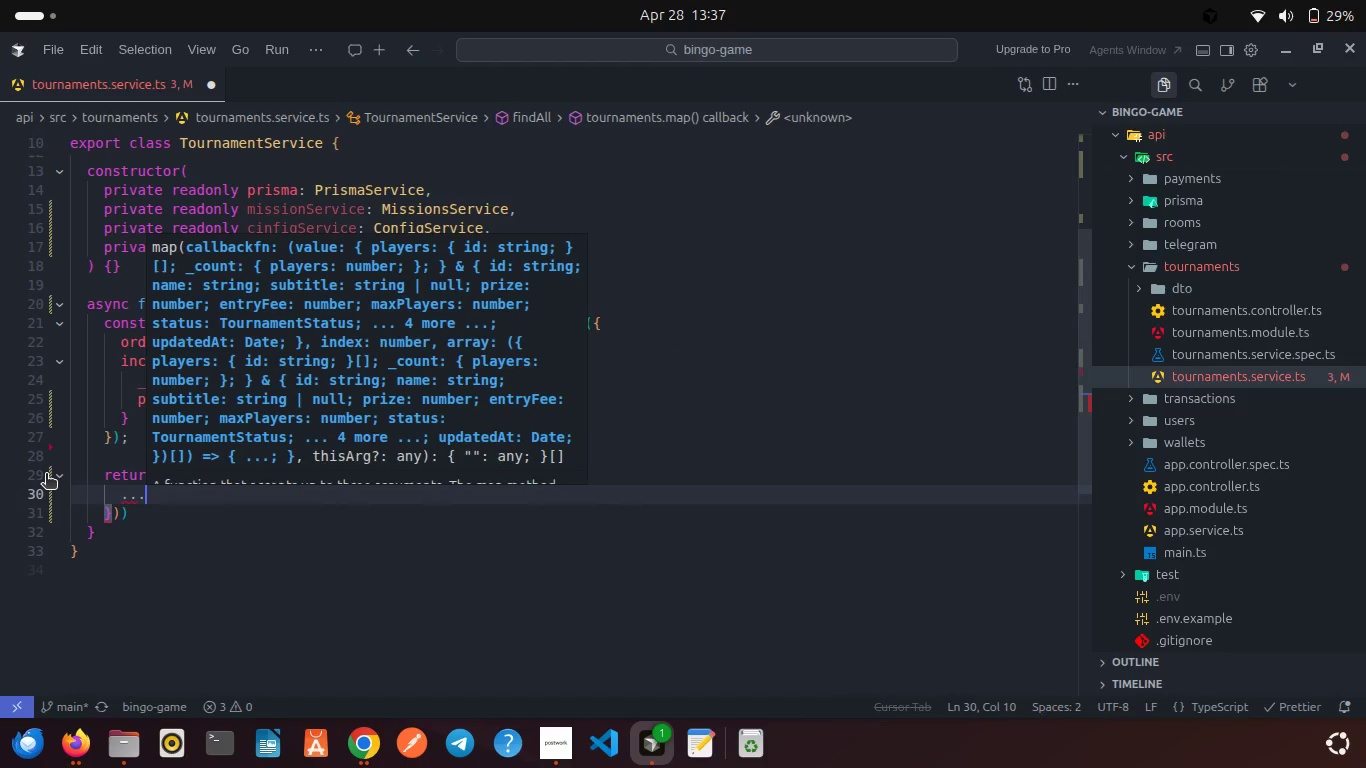 
key(T)
 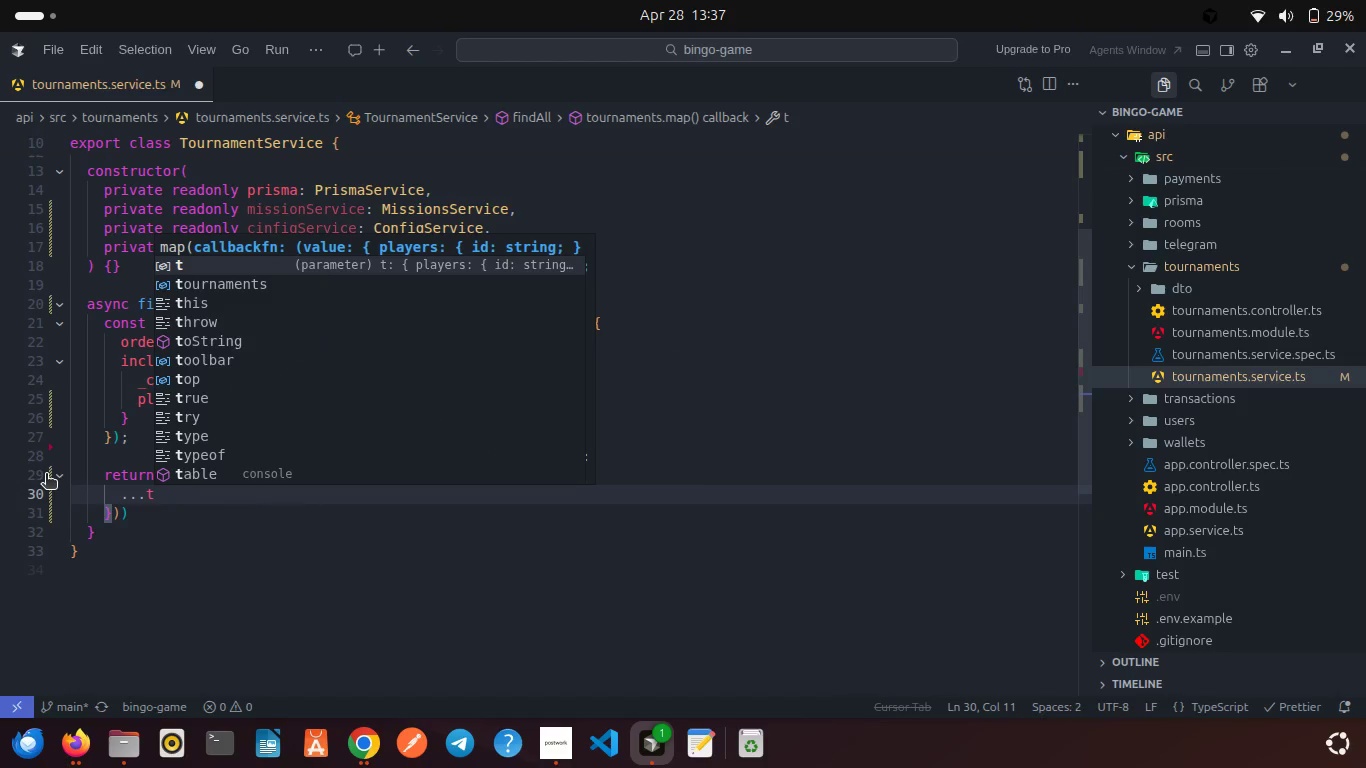 
key(Comma)
 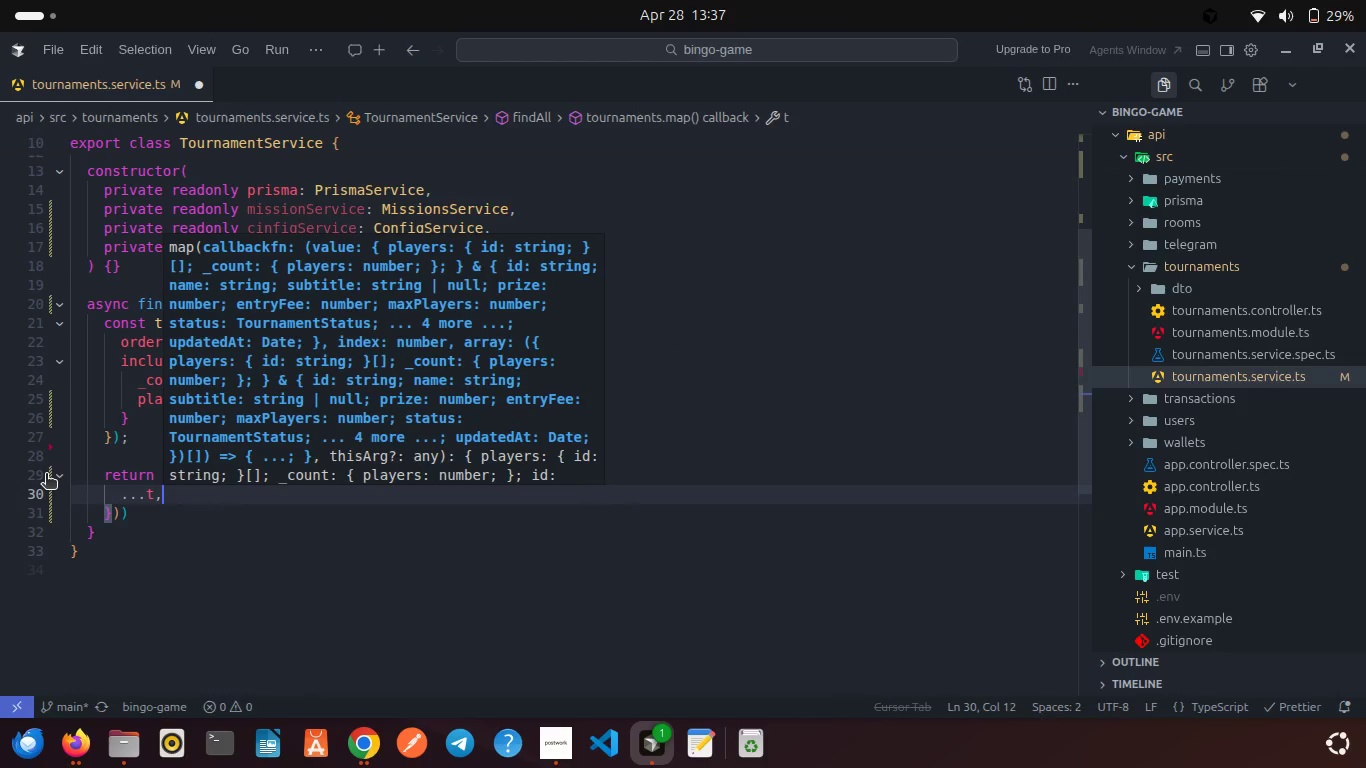 
key(Enter)
 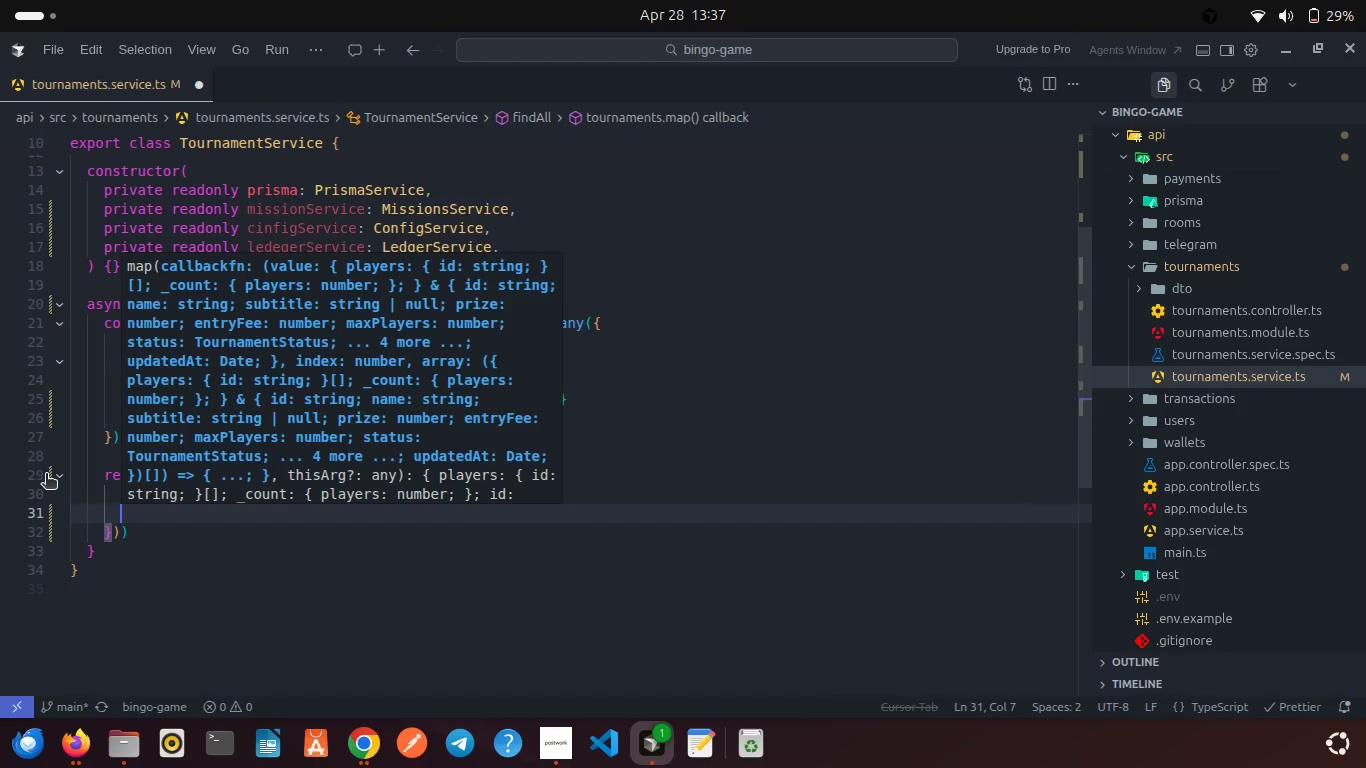 
type(joinedCount: t._)
 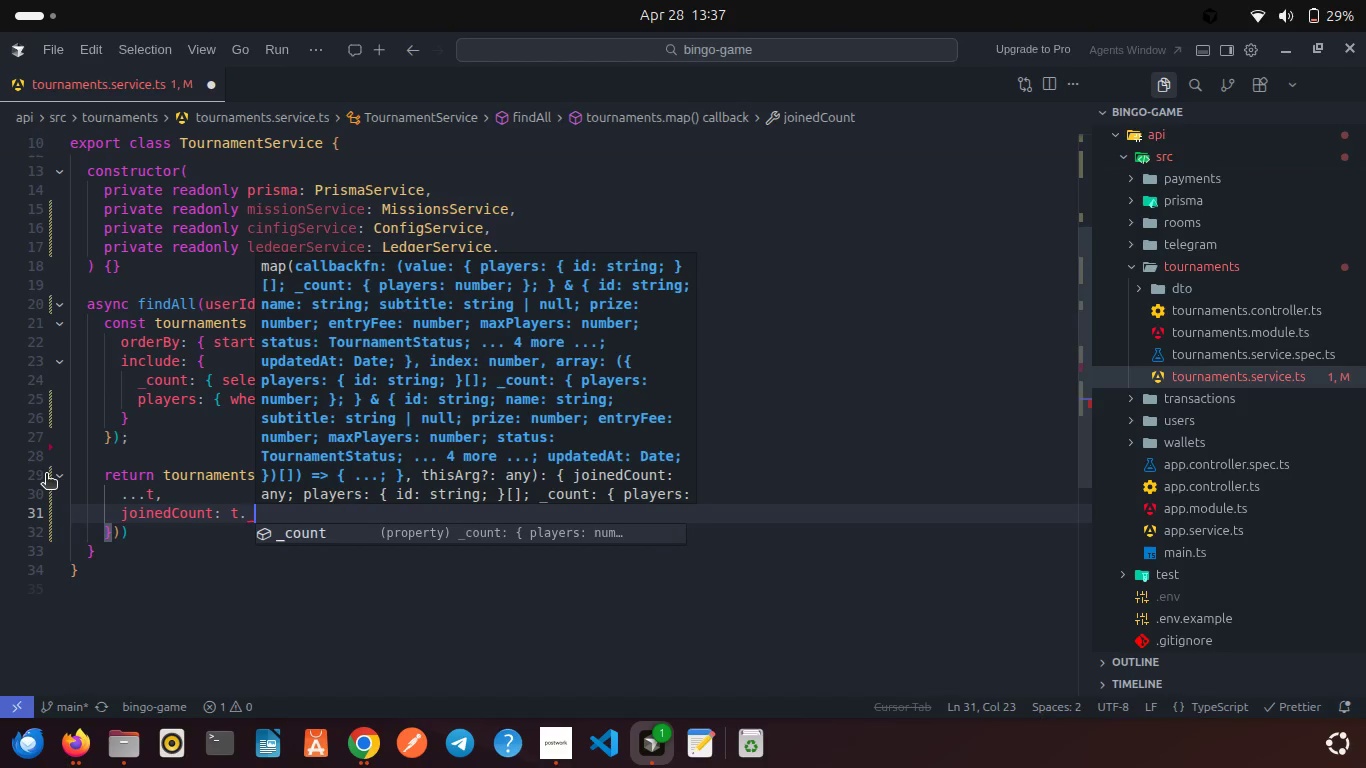 
key(Enter)
 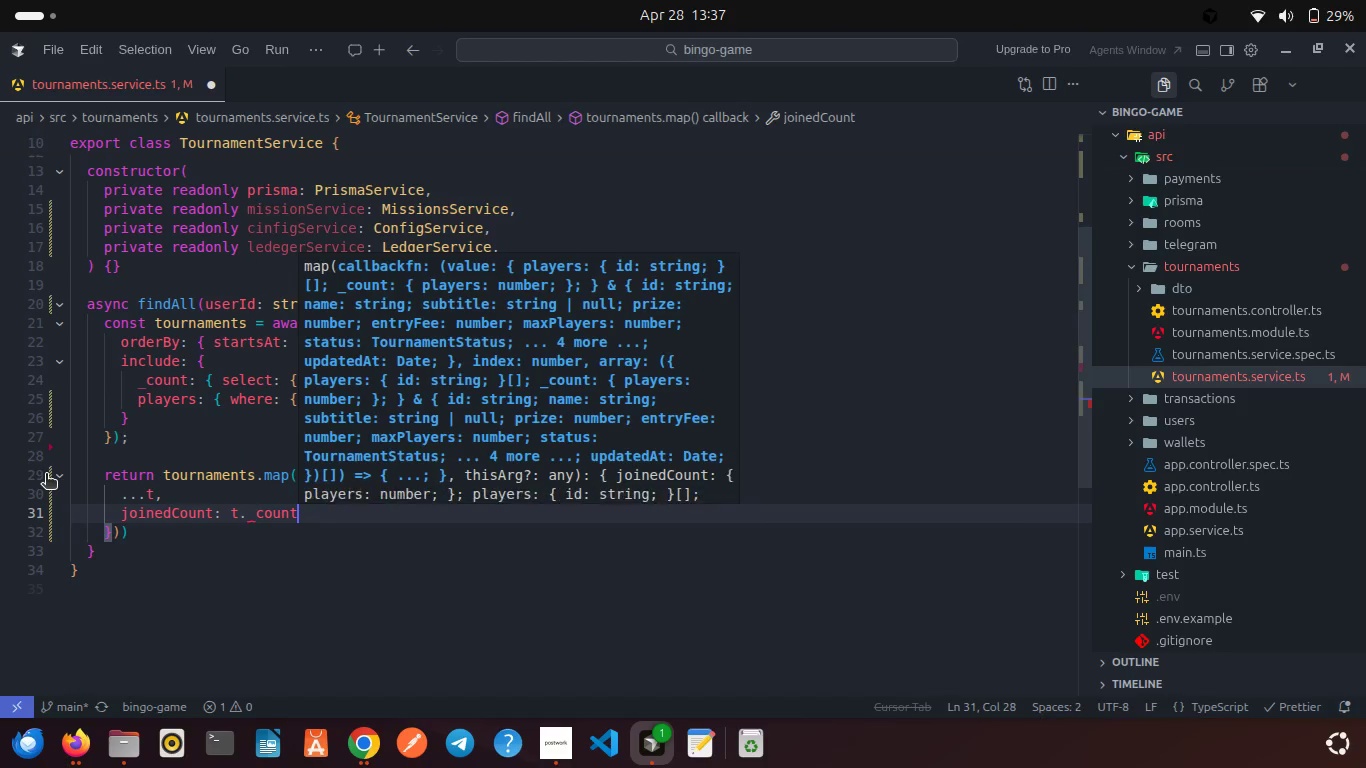 
key(Period)
 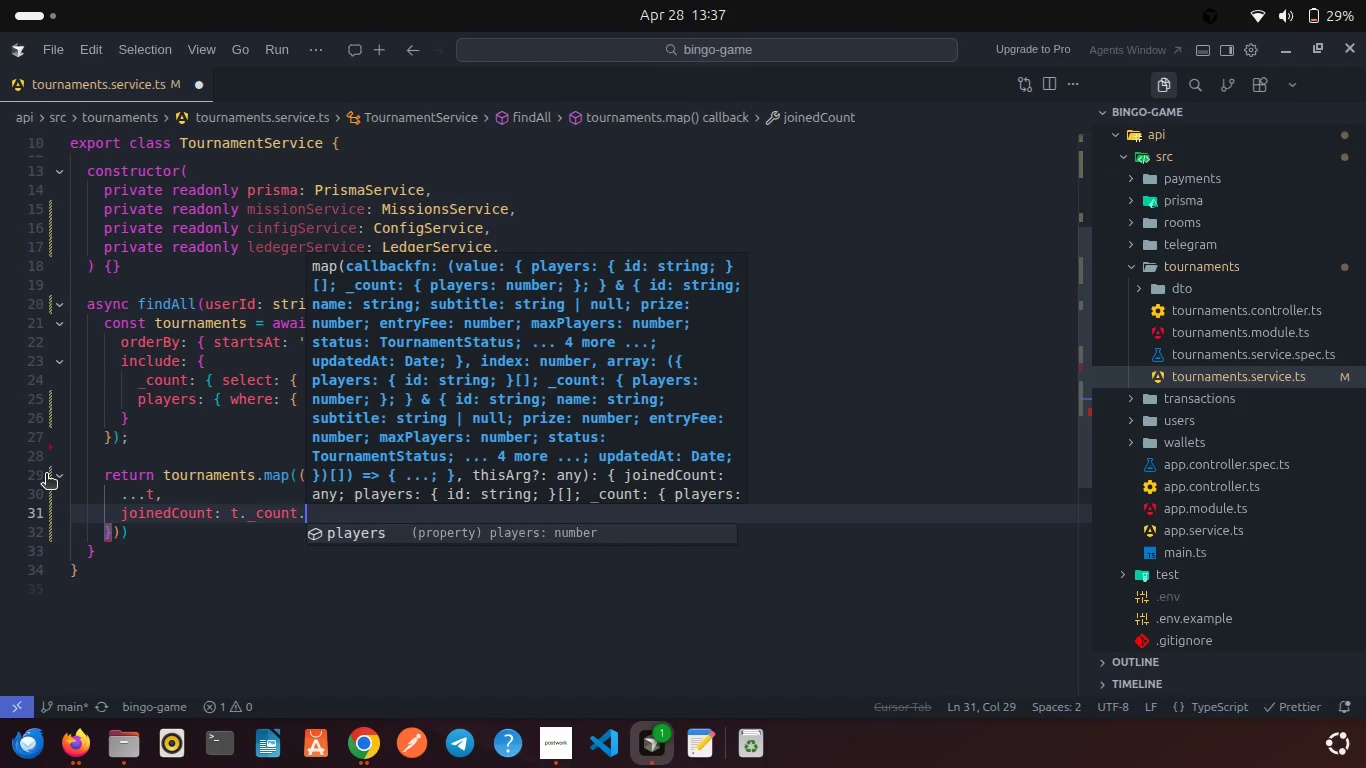 
key(P)
 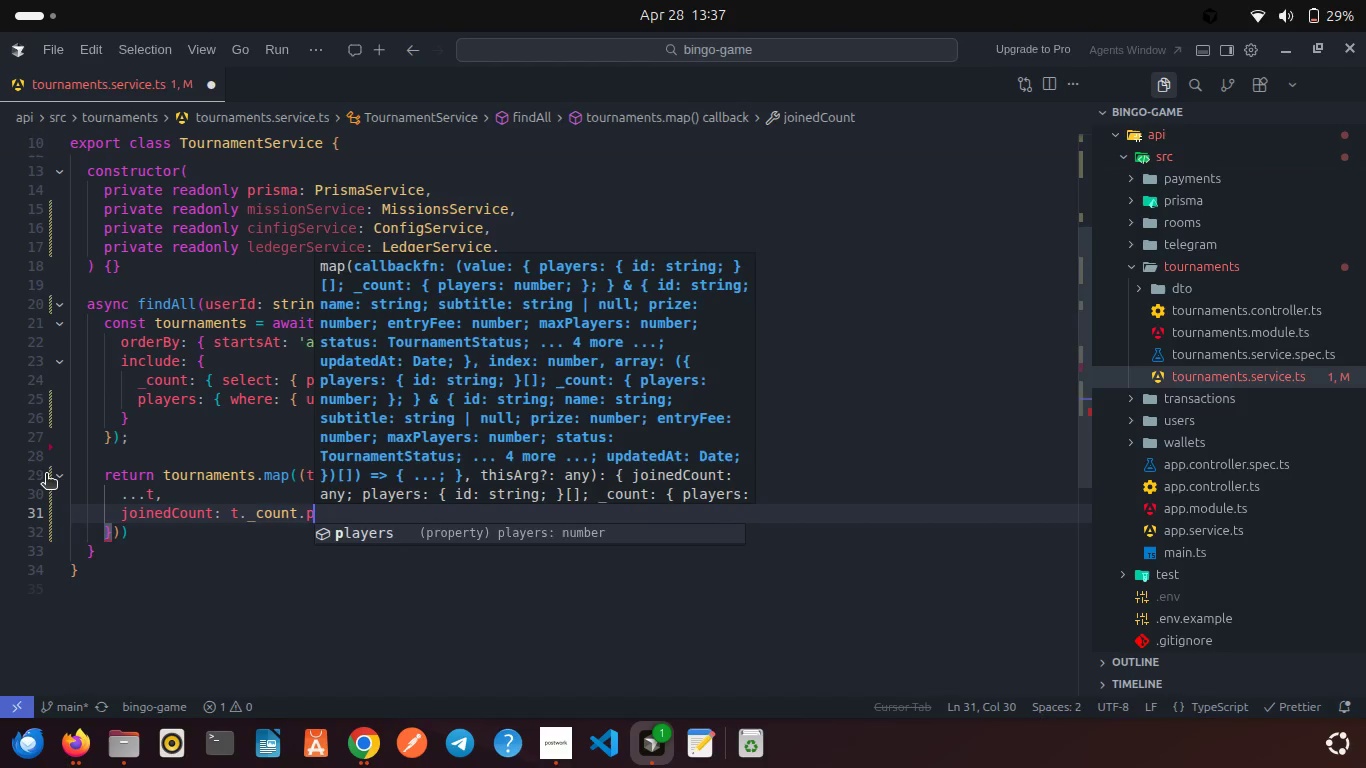 
key(Enter)
 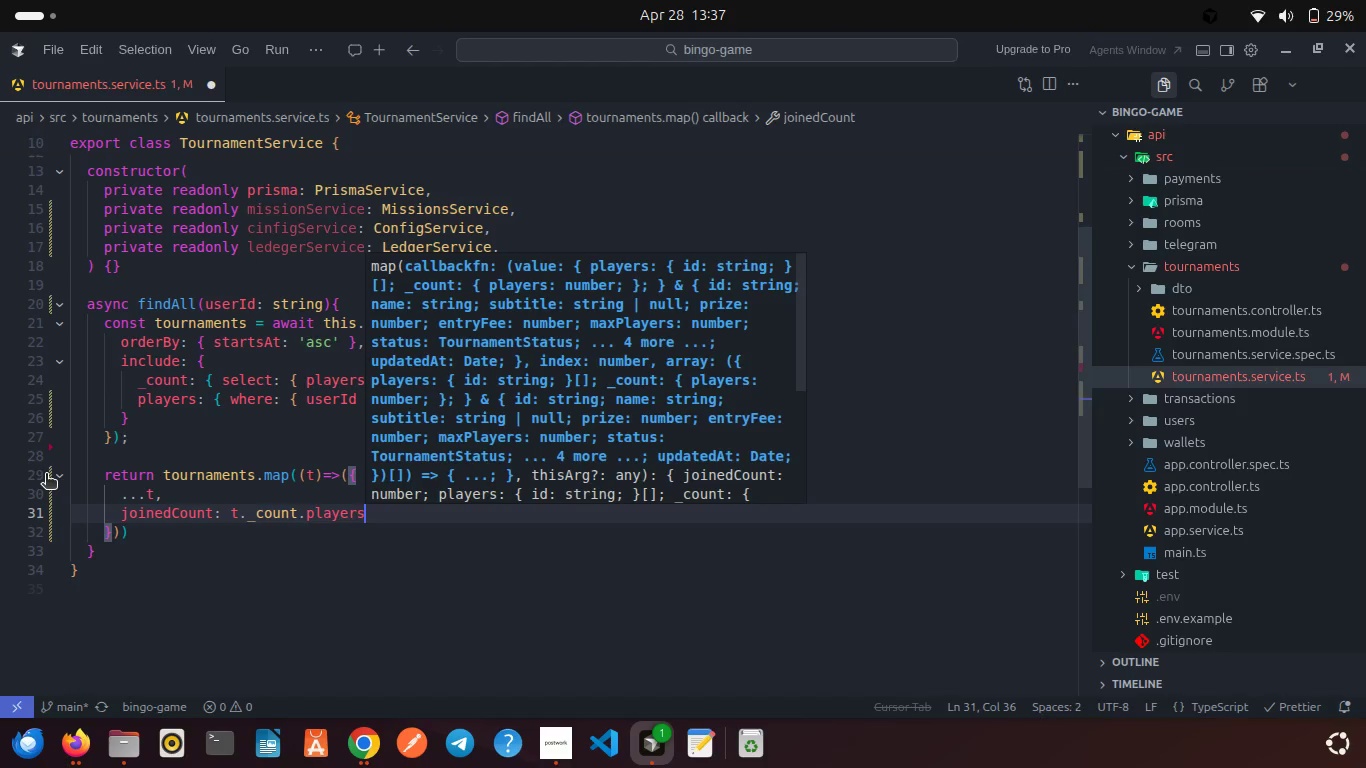 
key(Comma)
 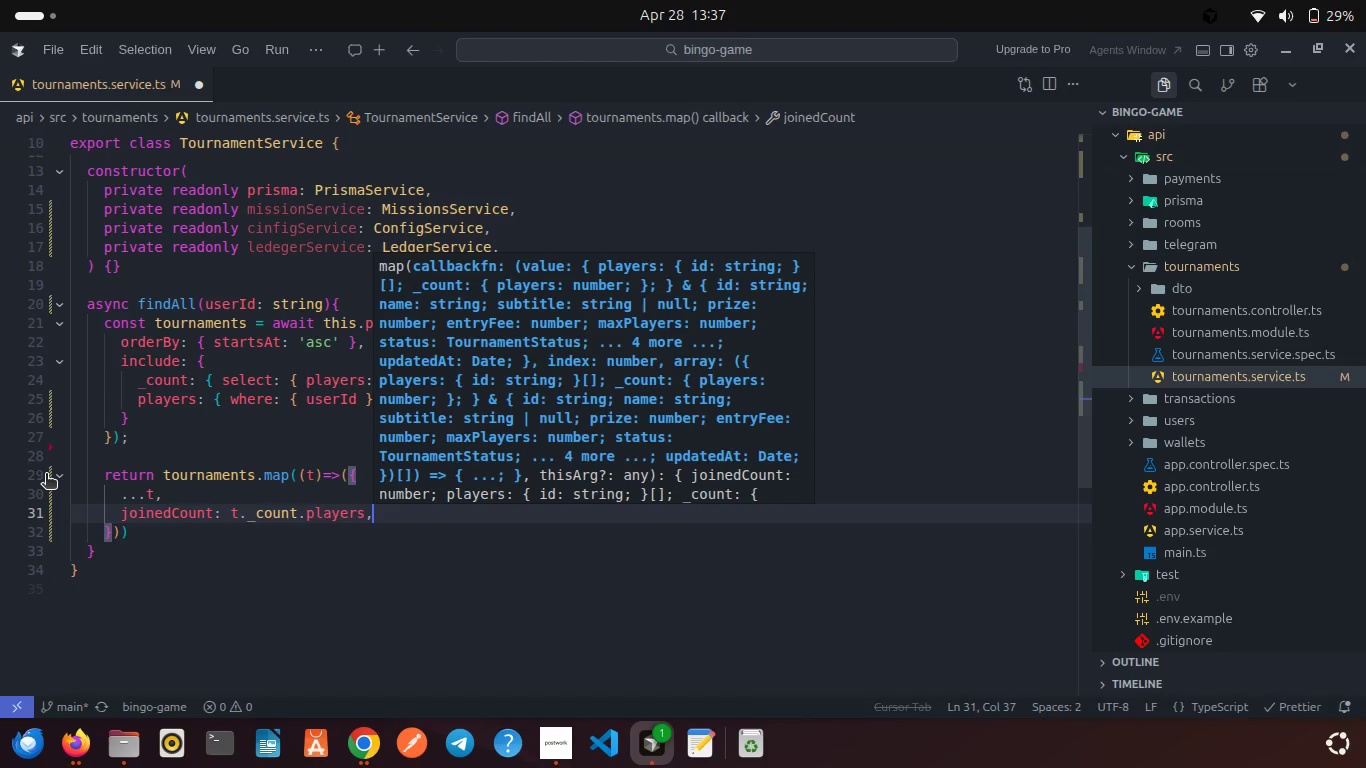 
key(Enter)
 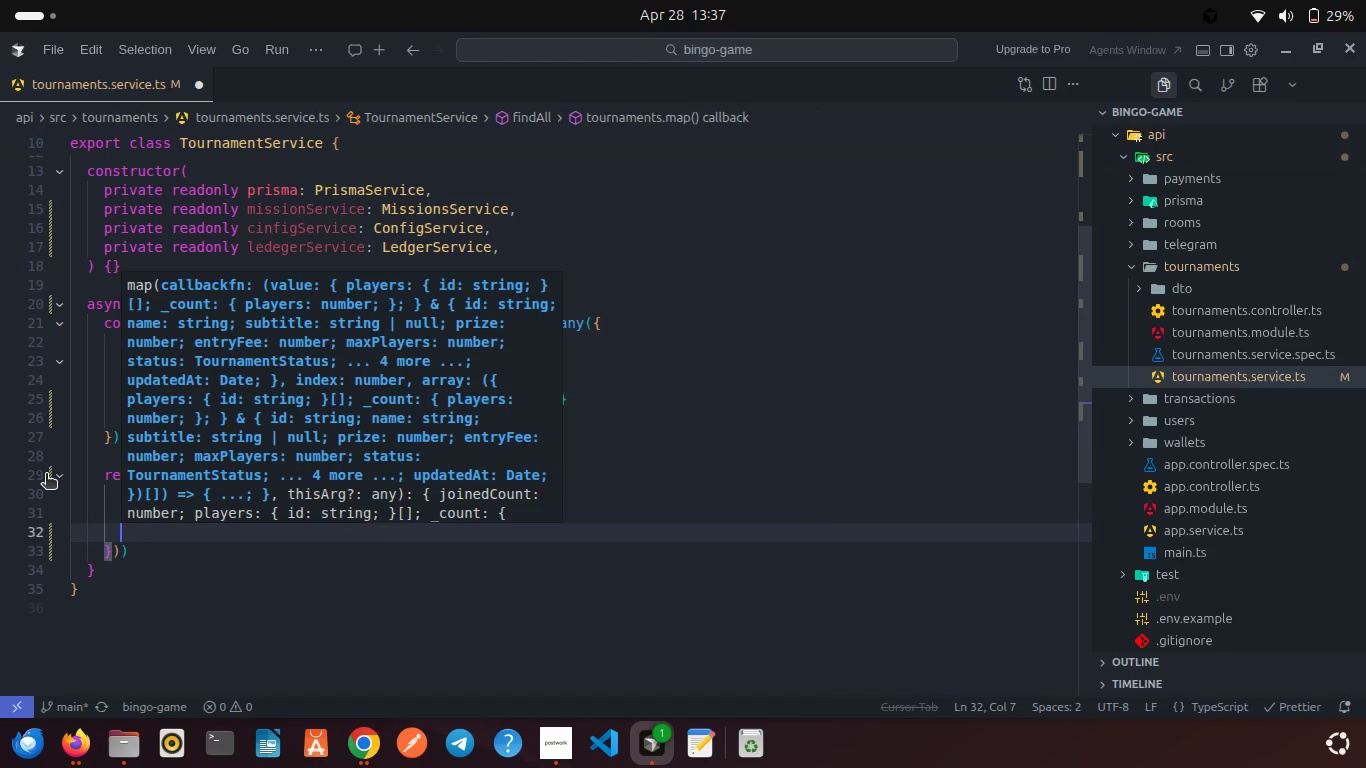 
type(isJoind: t.p)
 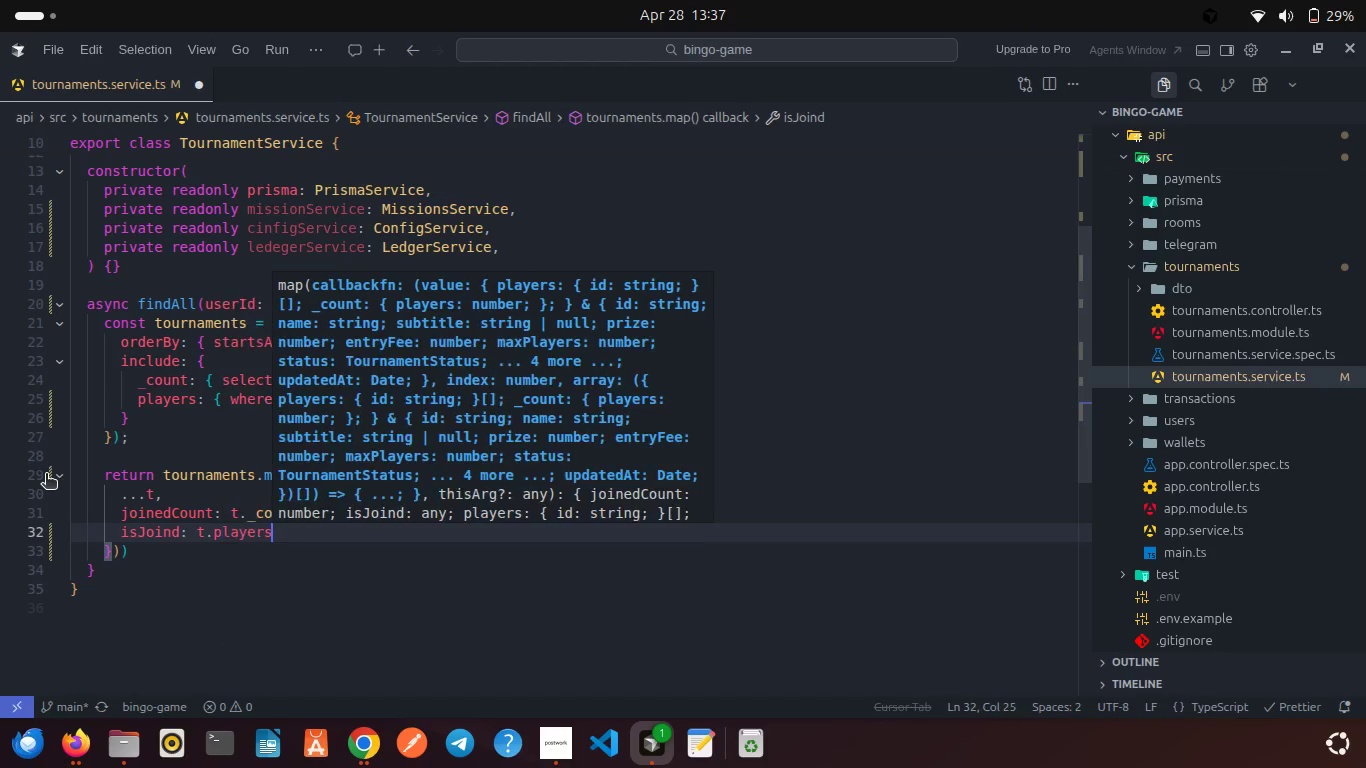 
 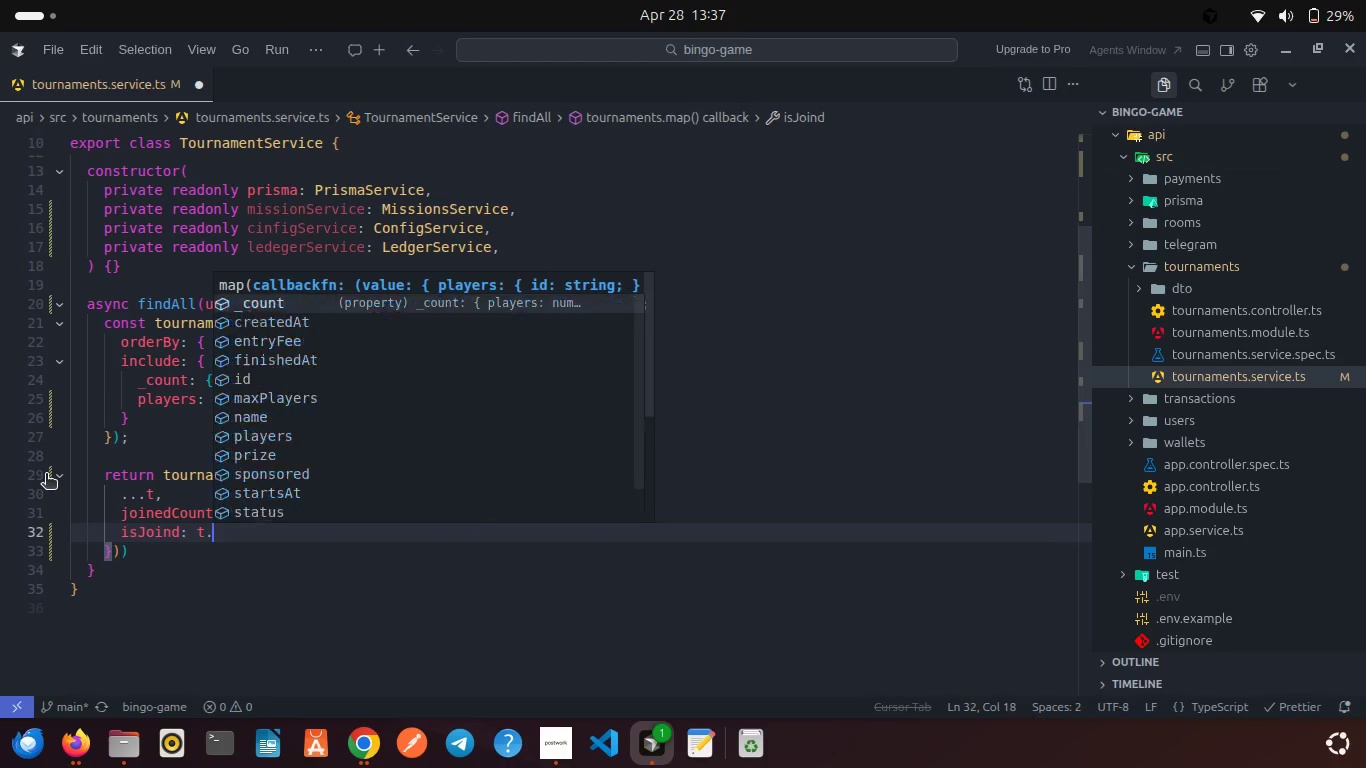 
key(Enter)
 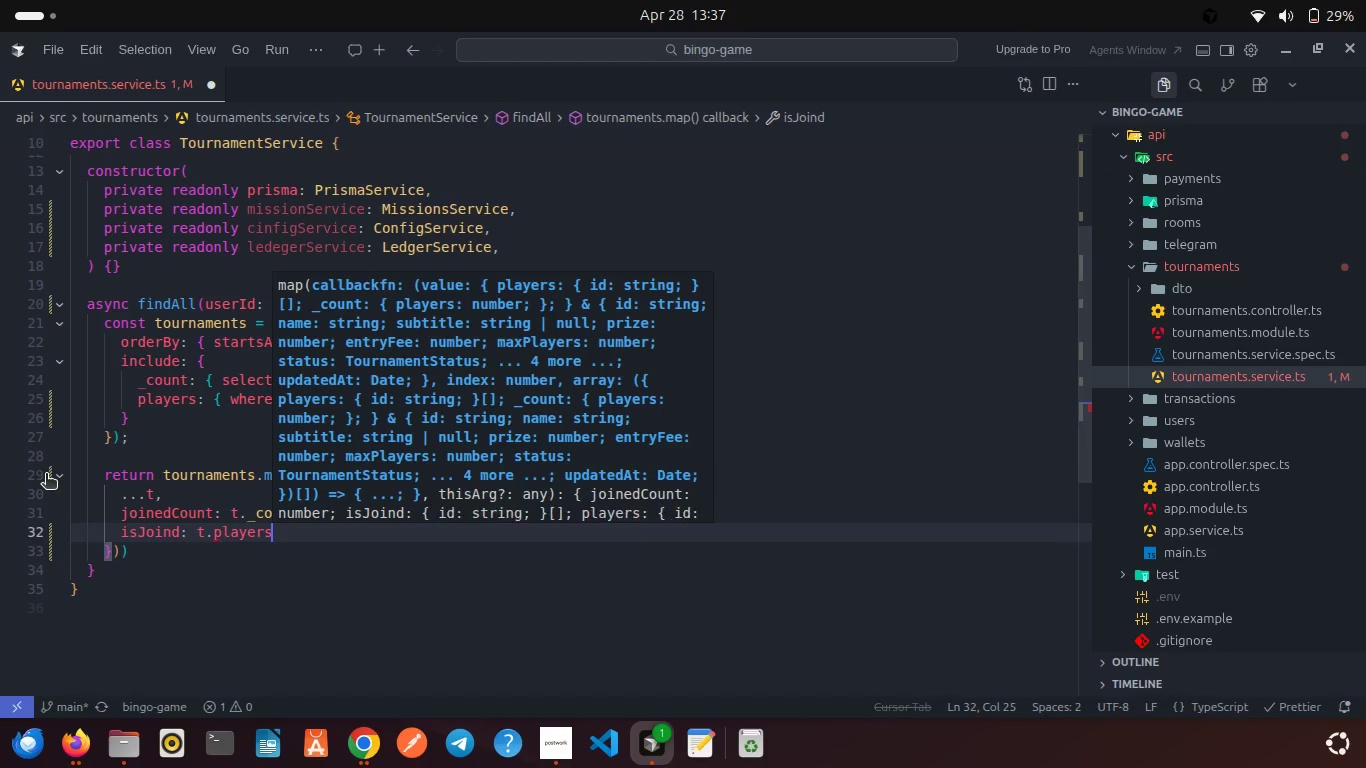 
type(.le)
 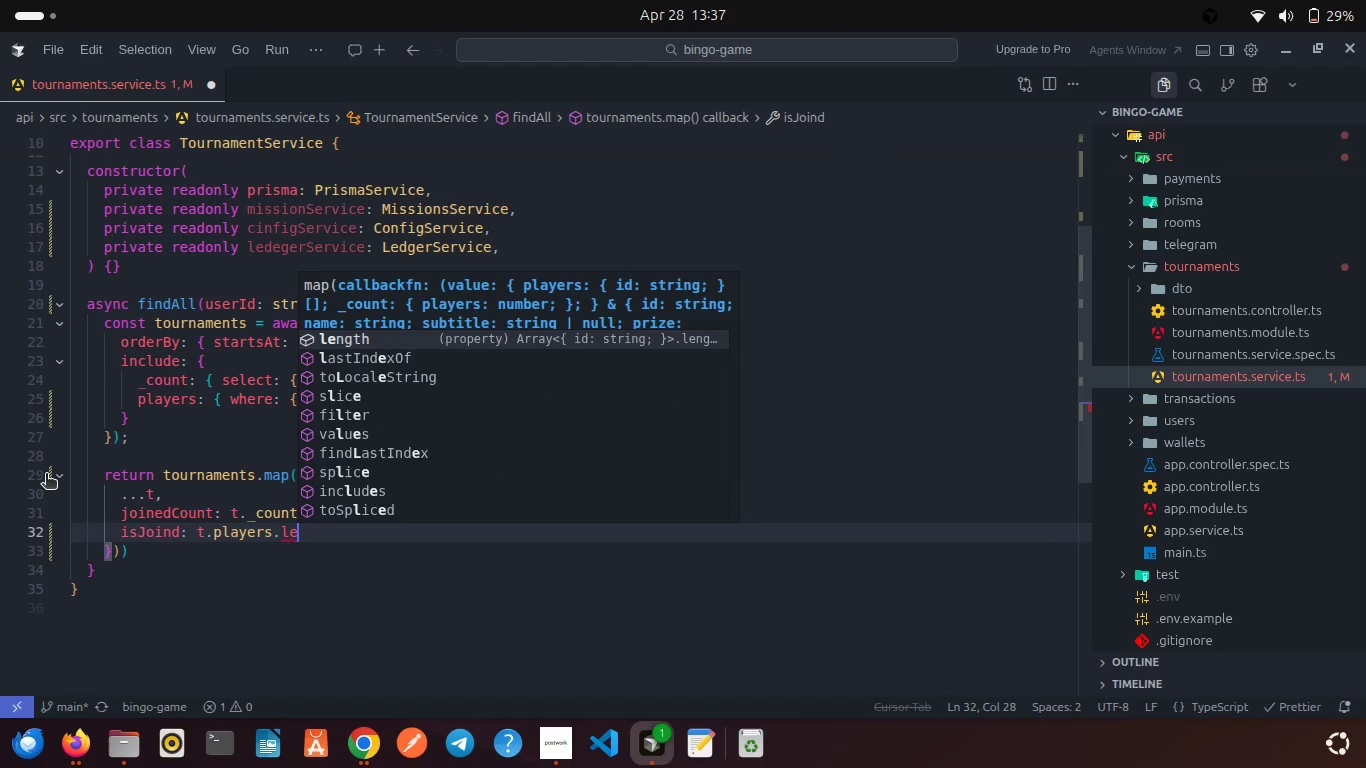 
key(Enter)
 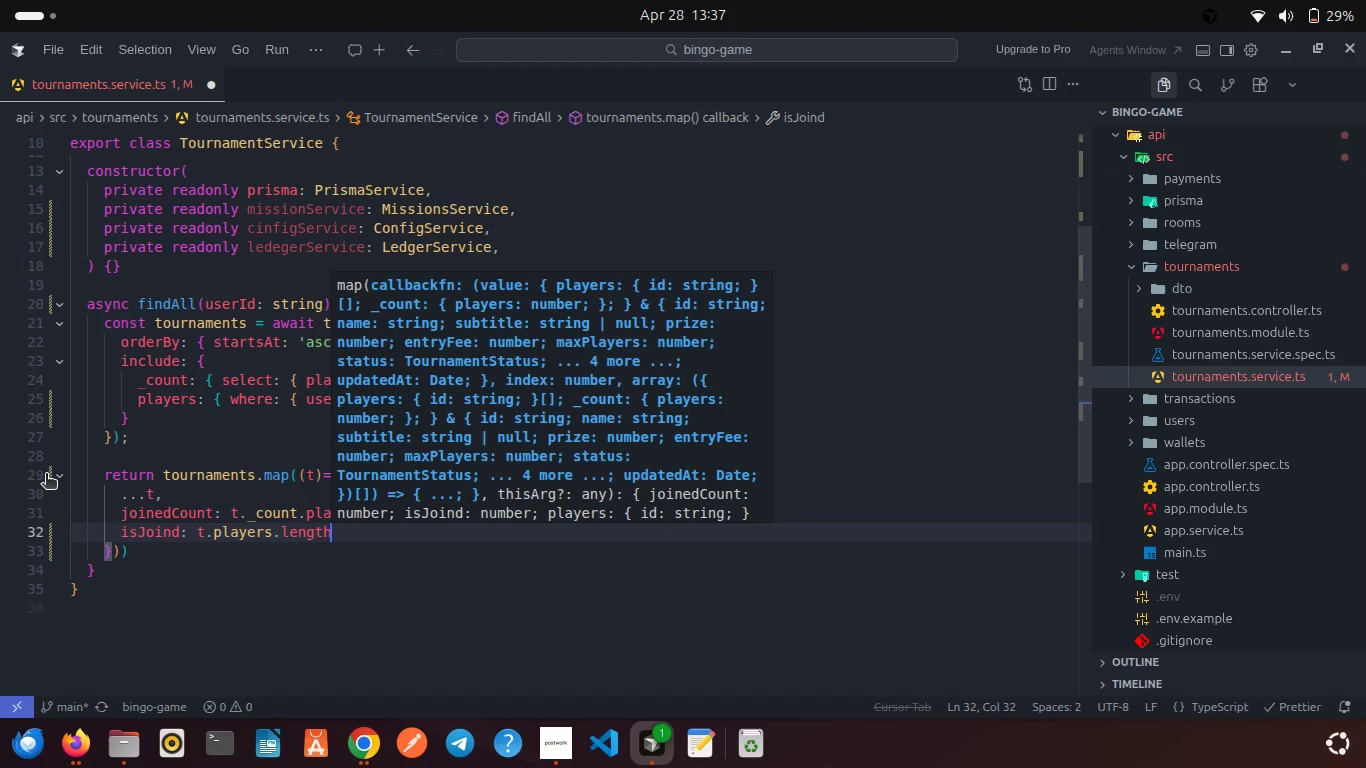 
key(Space)
 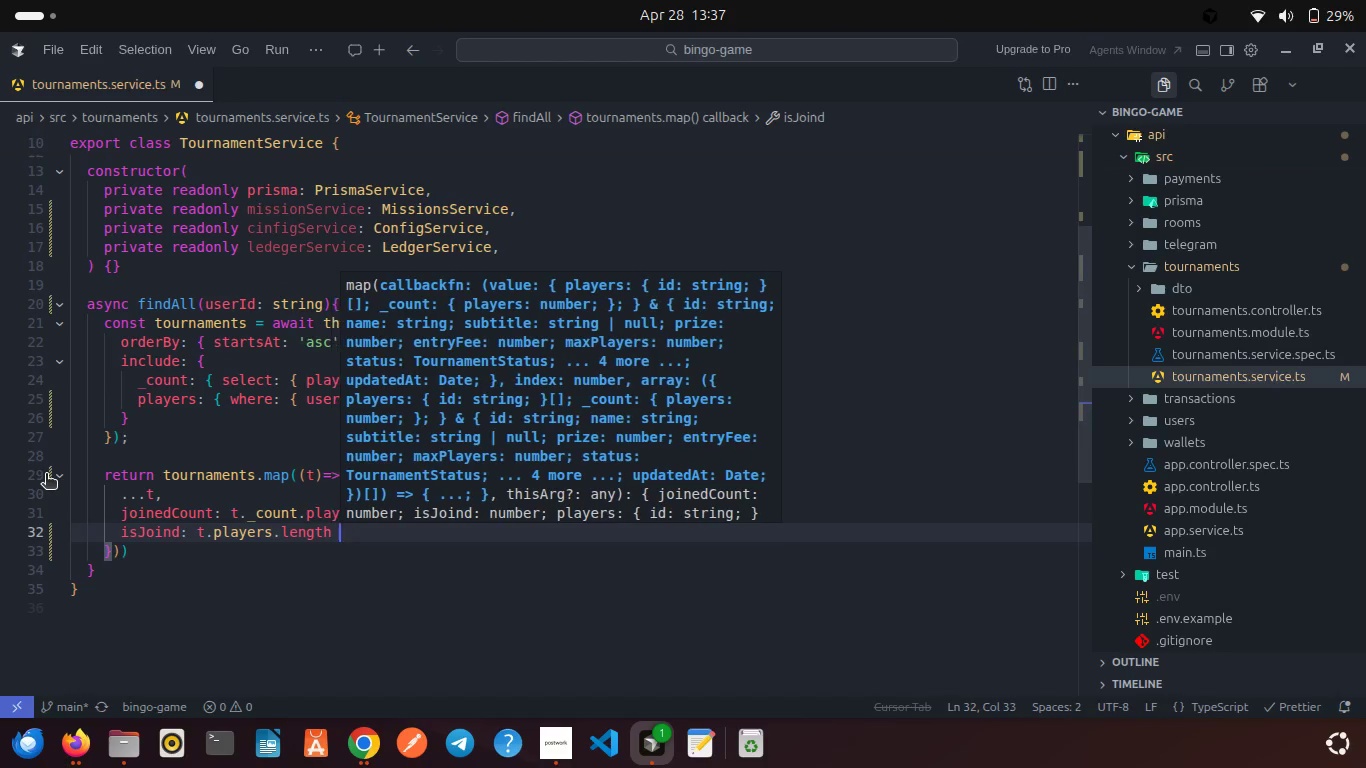 
key(Shift+ShiftRight)
 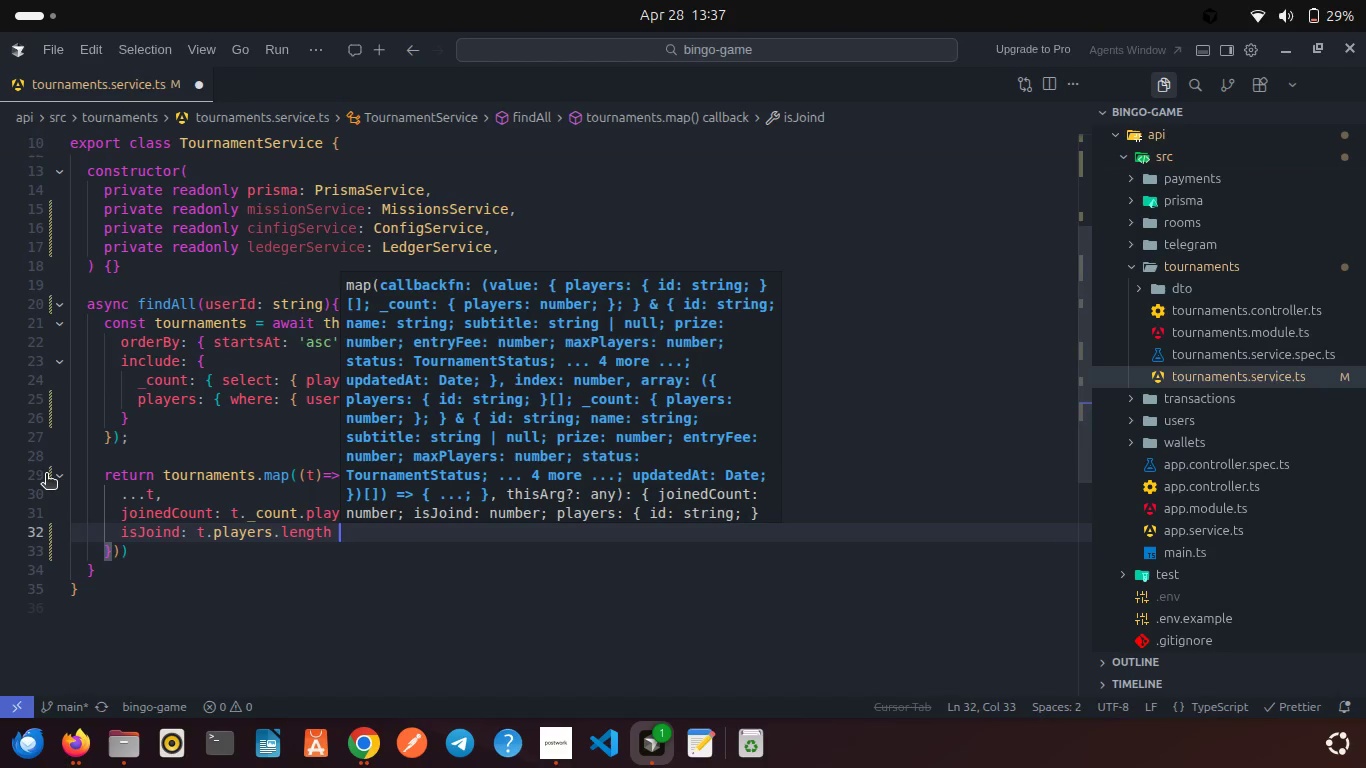 
key(Shift+Period)
 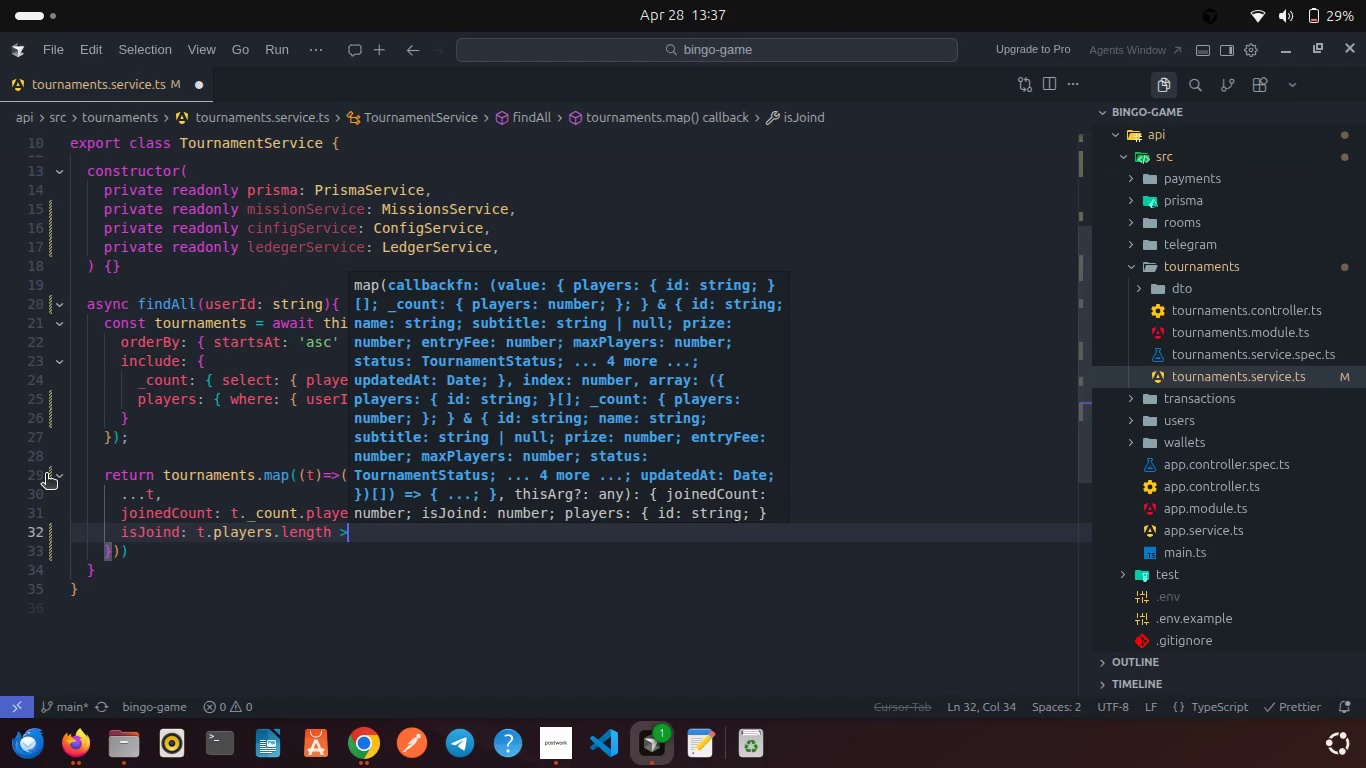 
key(Space)
 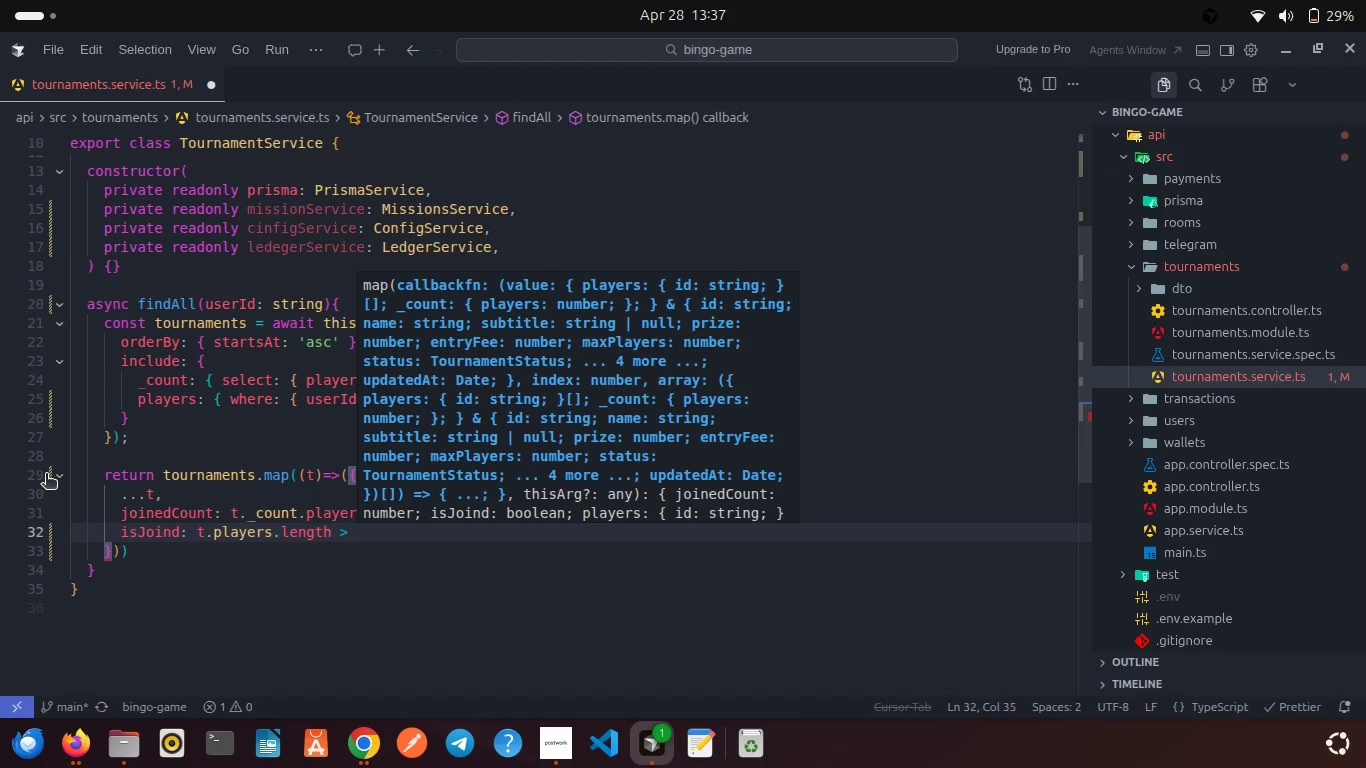 
key(0)
 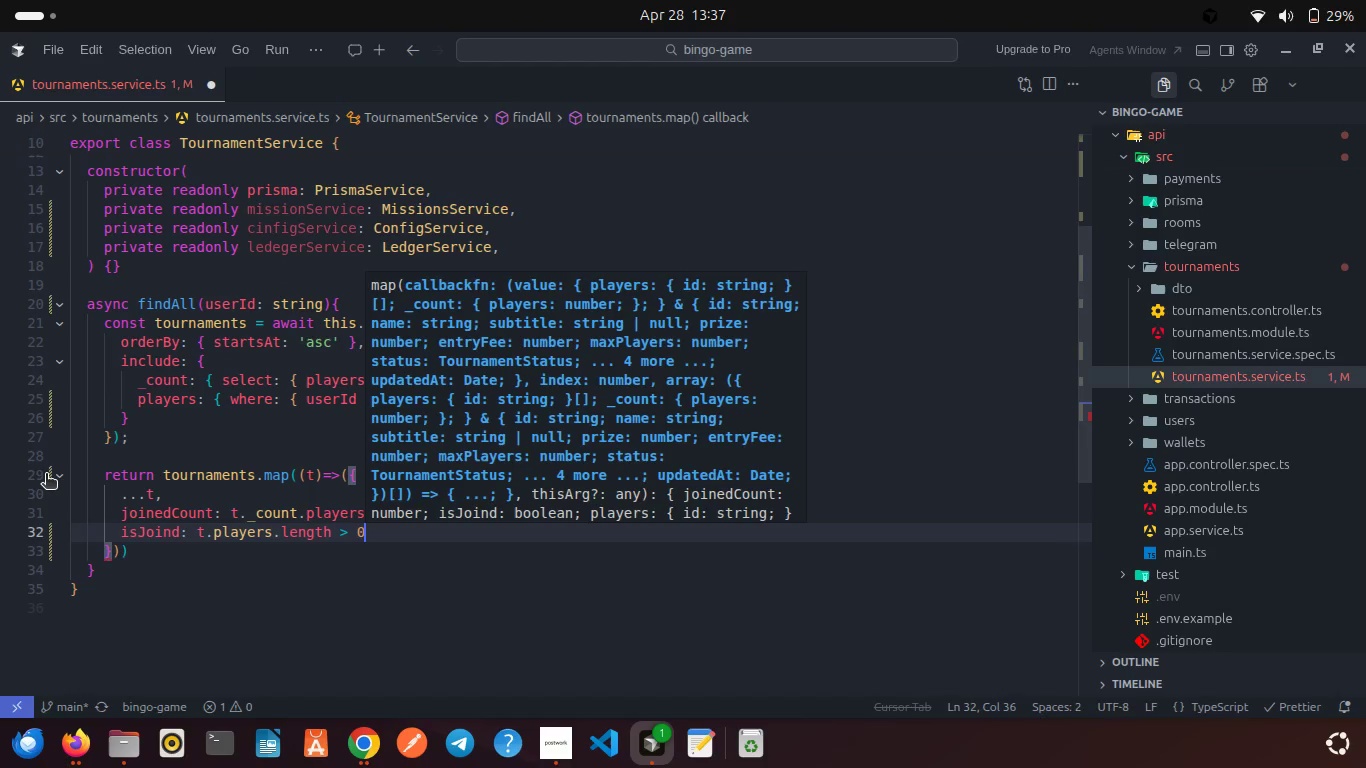 
key(Comma)
 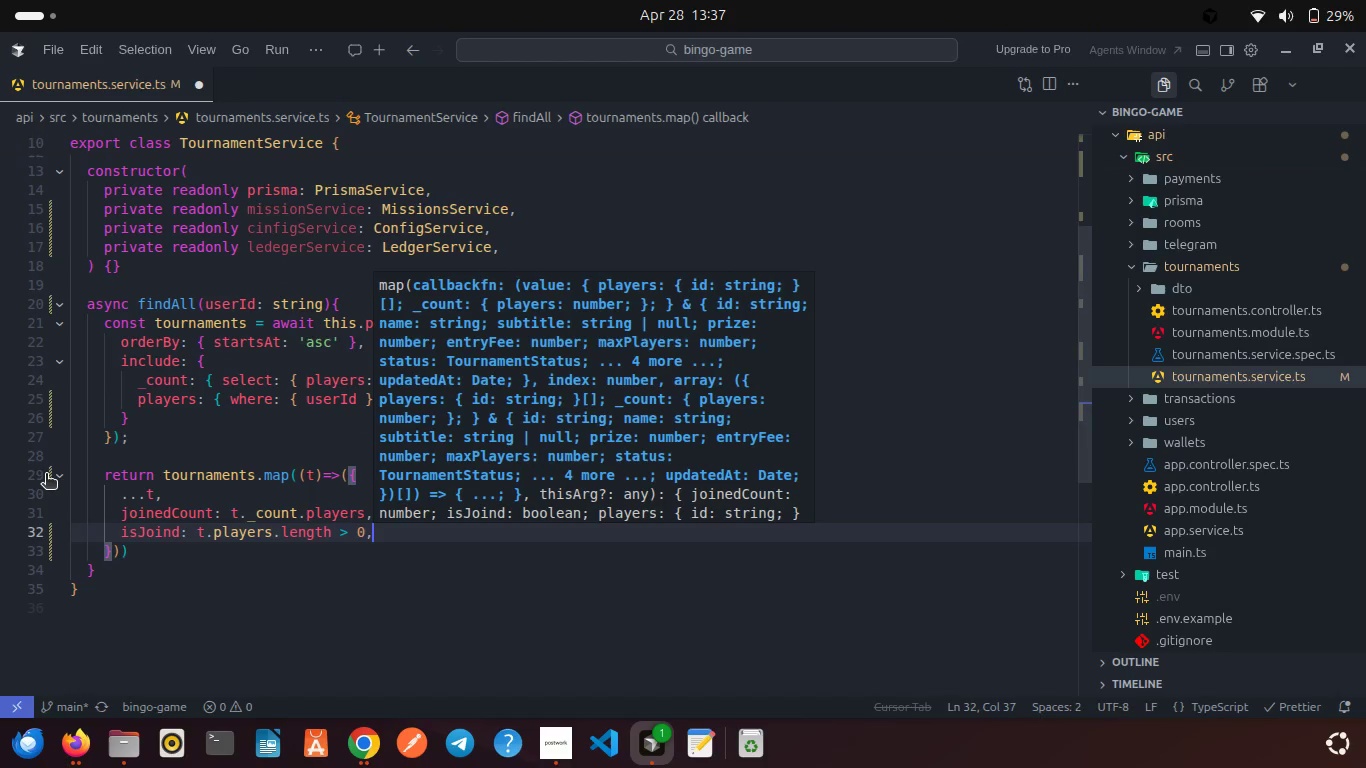 
key(Enter)
 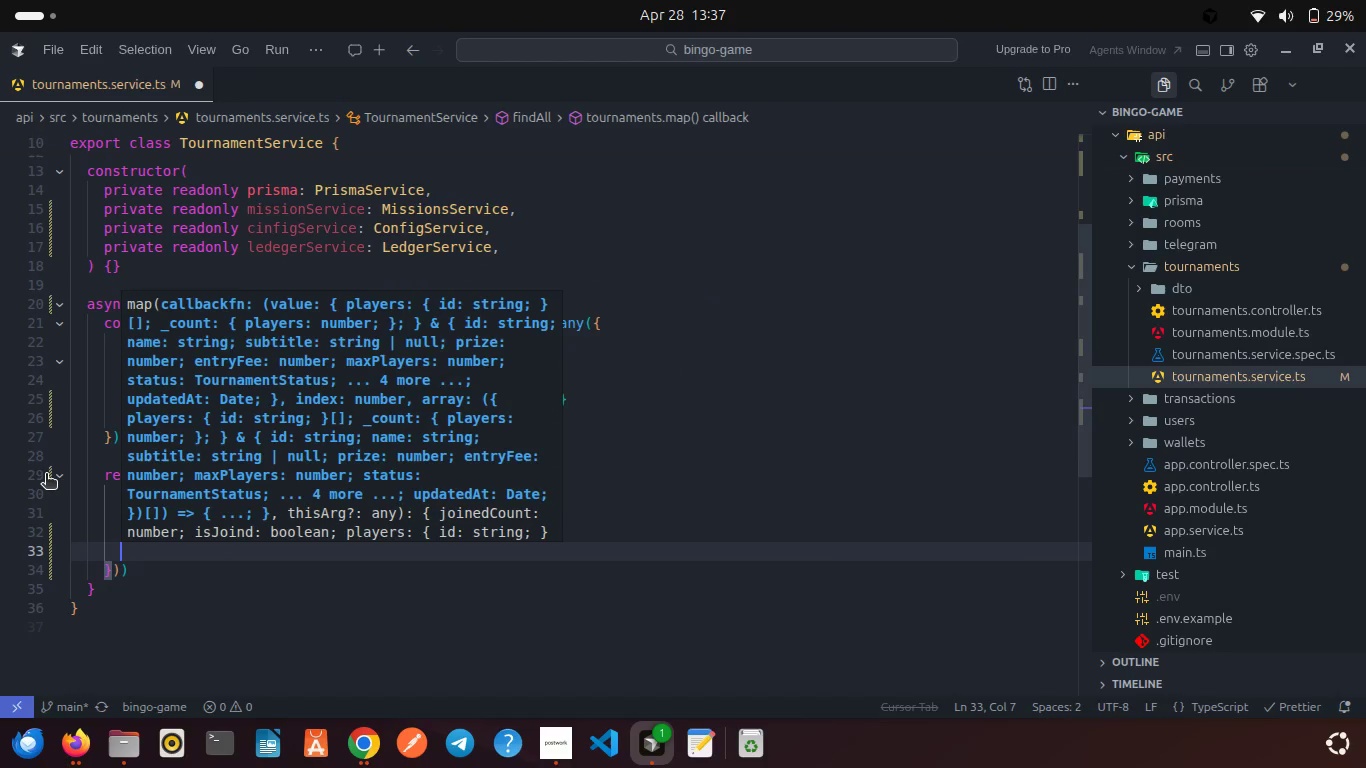 
type(player)
 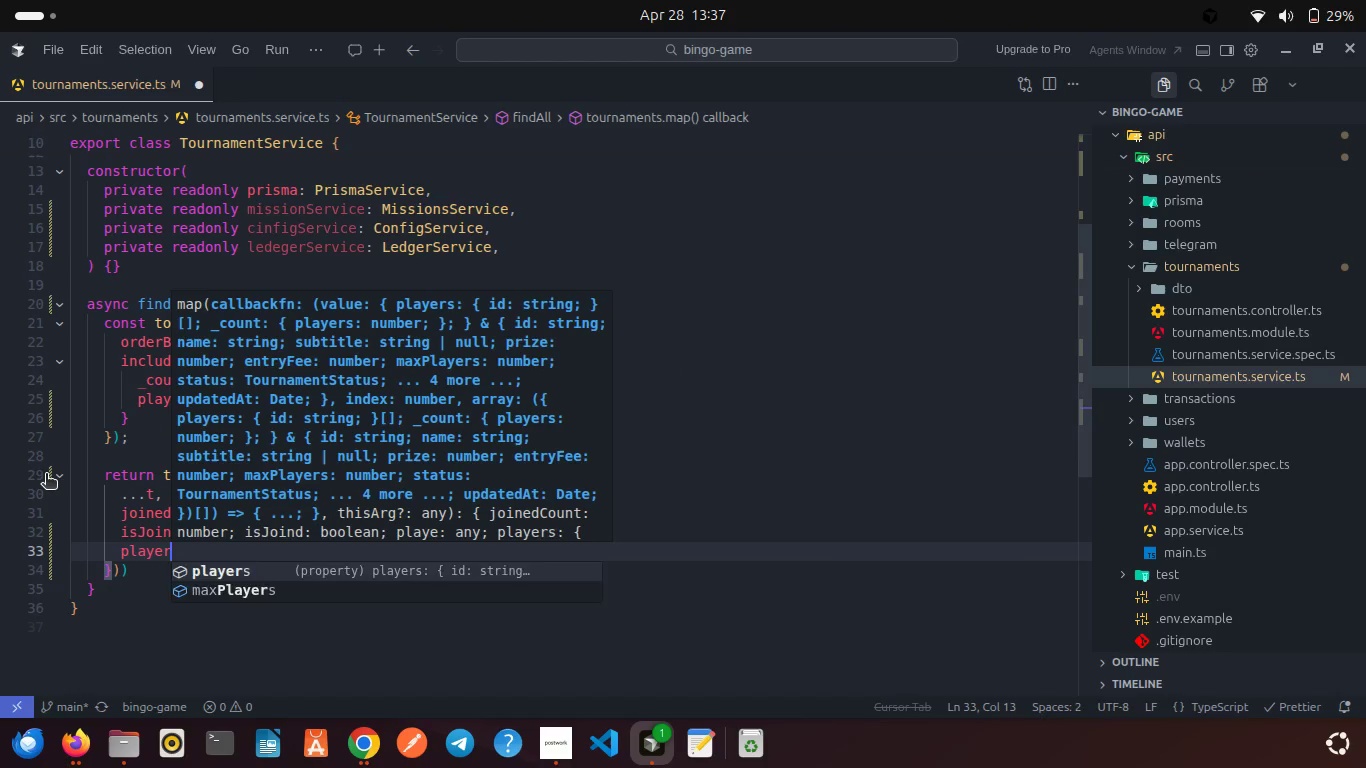 
key(Enter)
 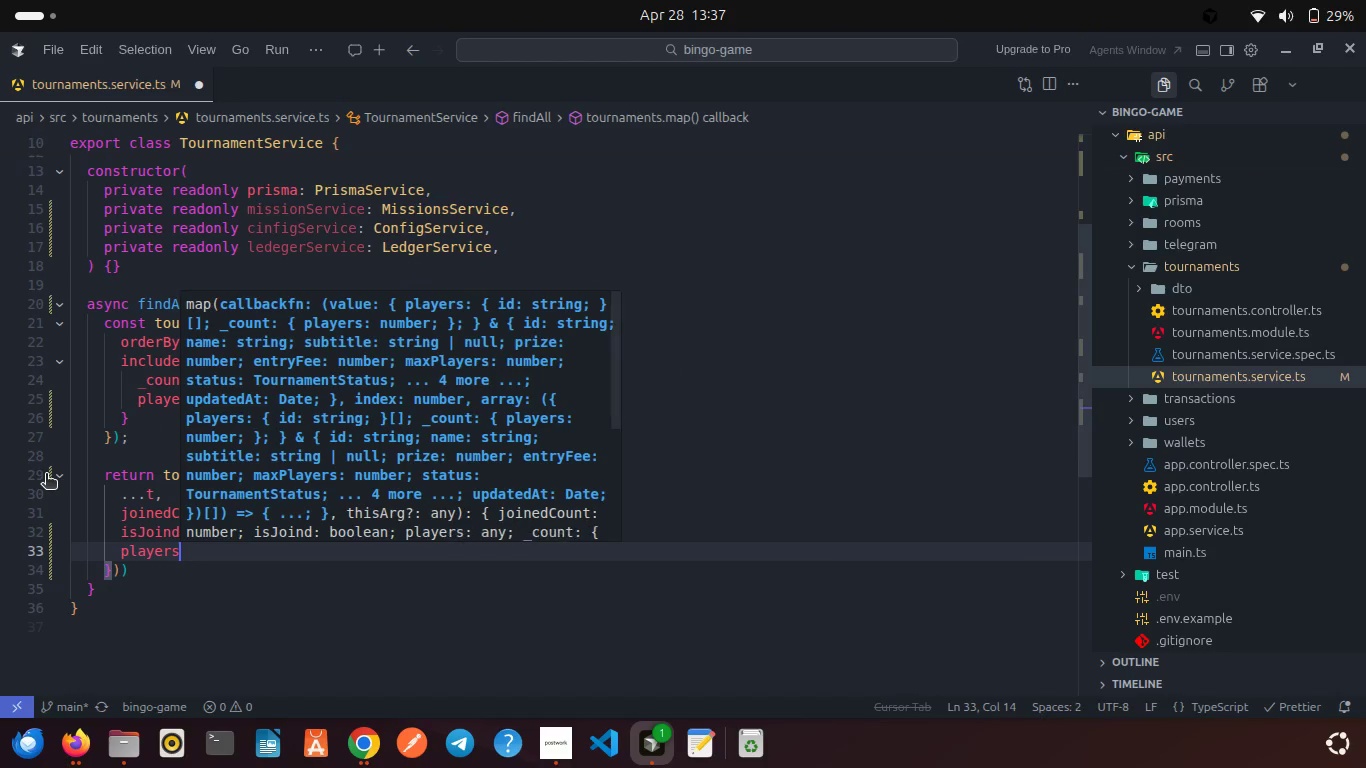 
type(: unde)
 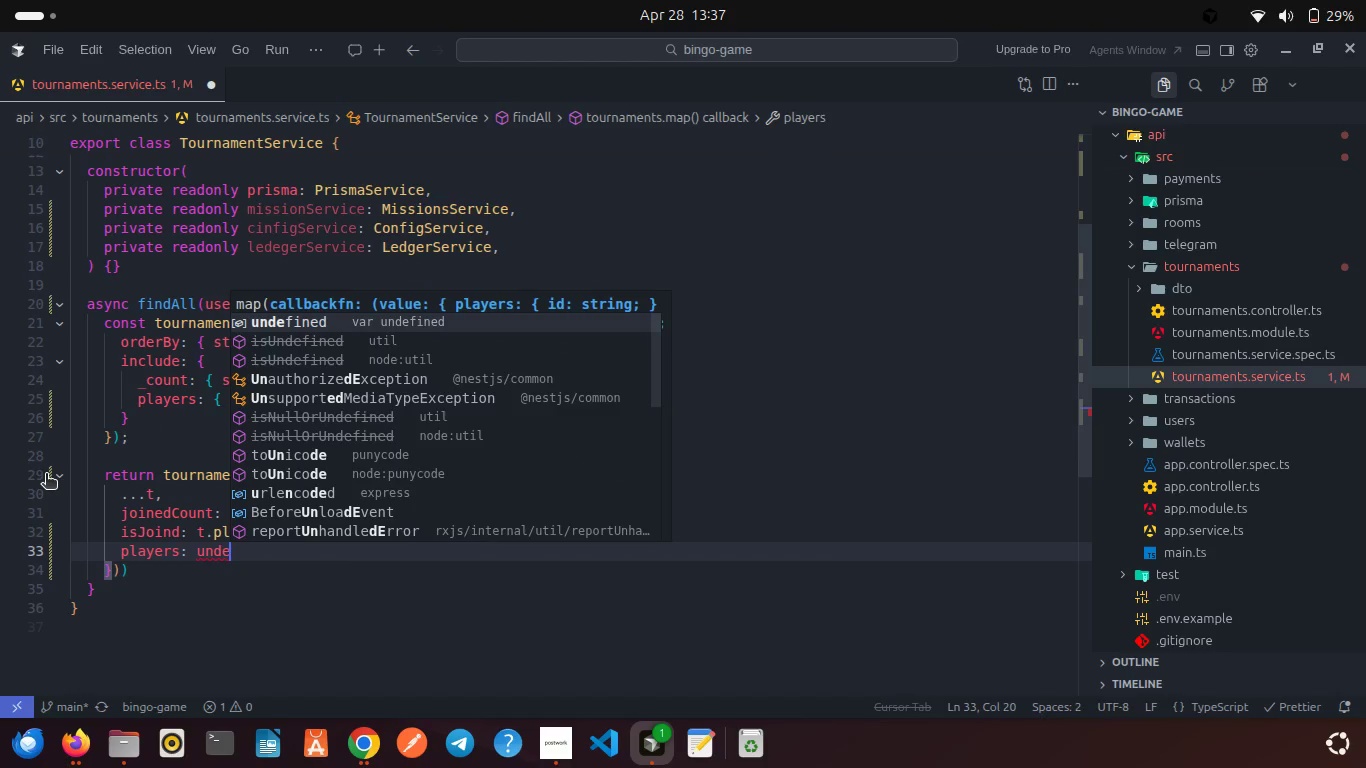 
key(Enter)
 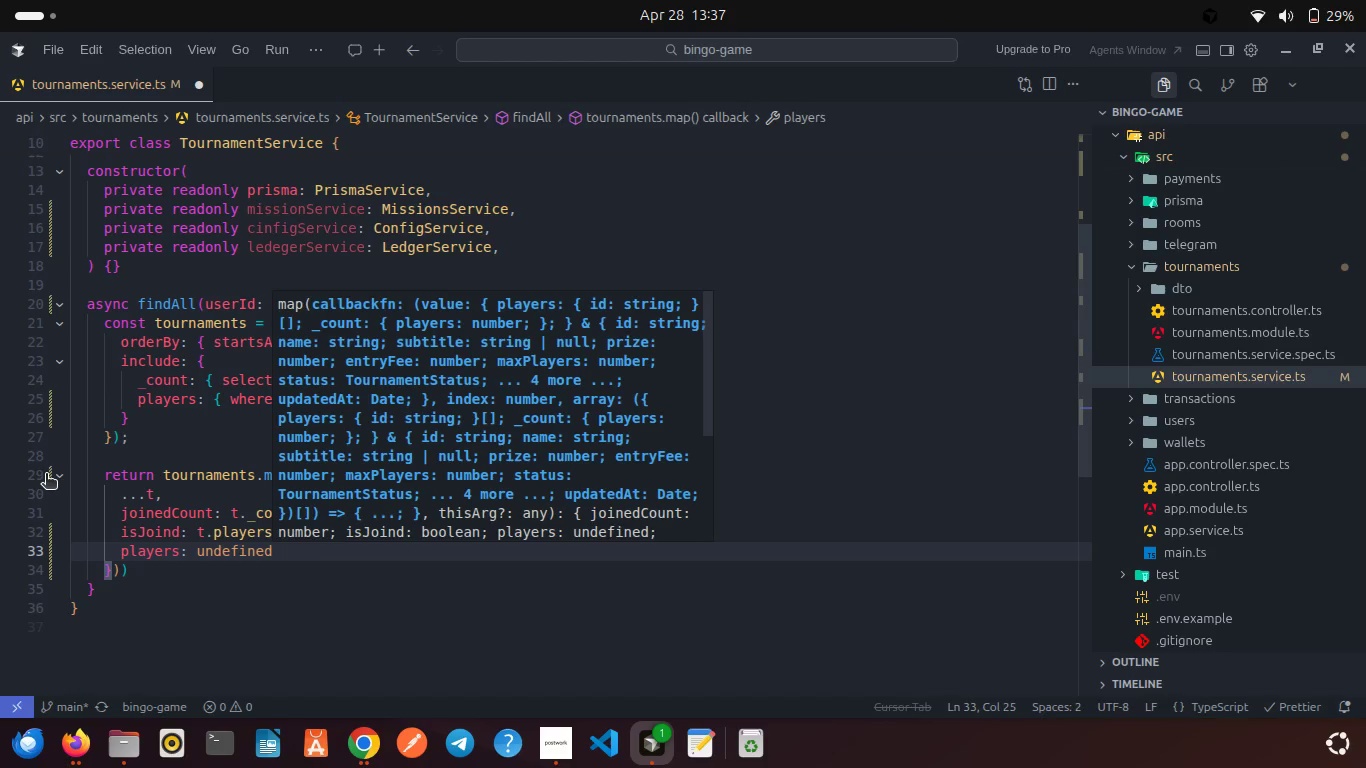 
key(Comma)
 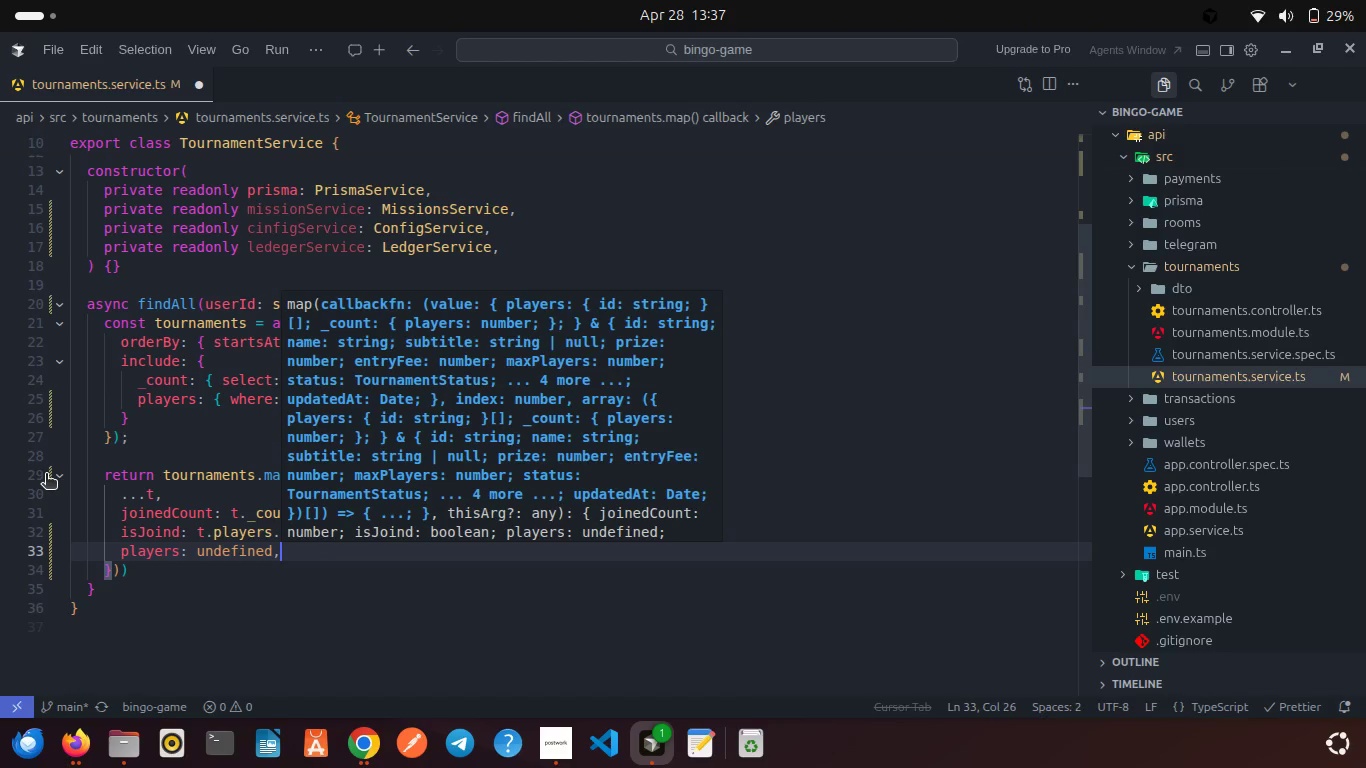 
key(Enter)
 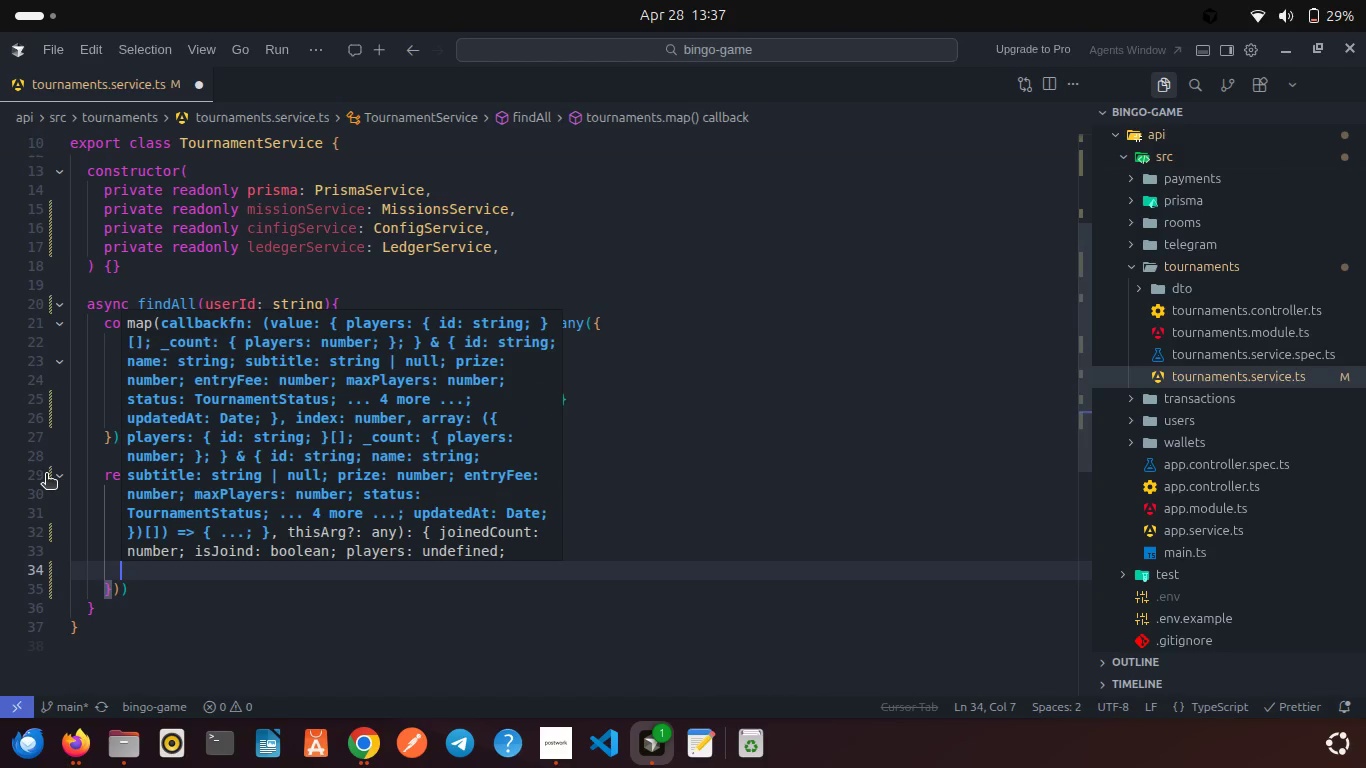 
type(_coun)
 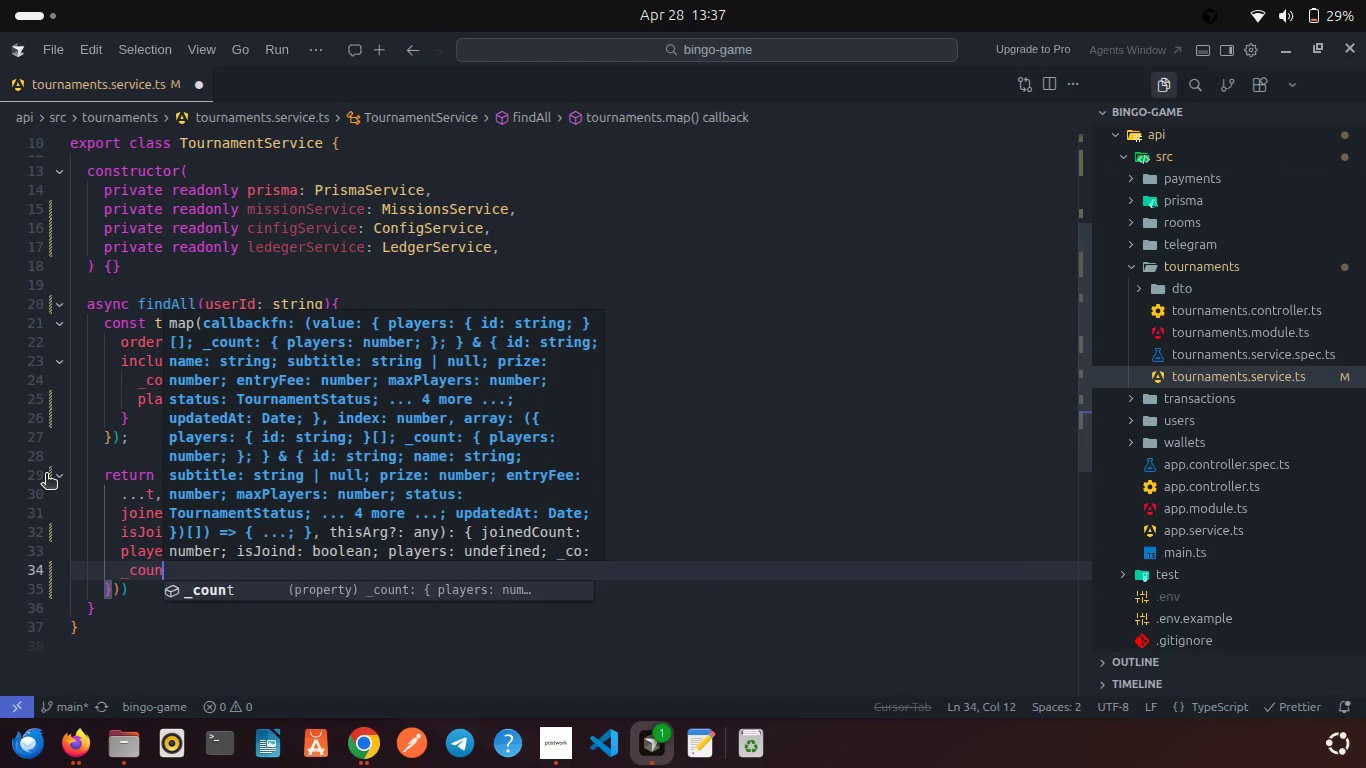 
key(Enter)
 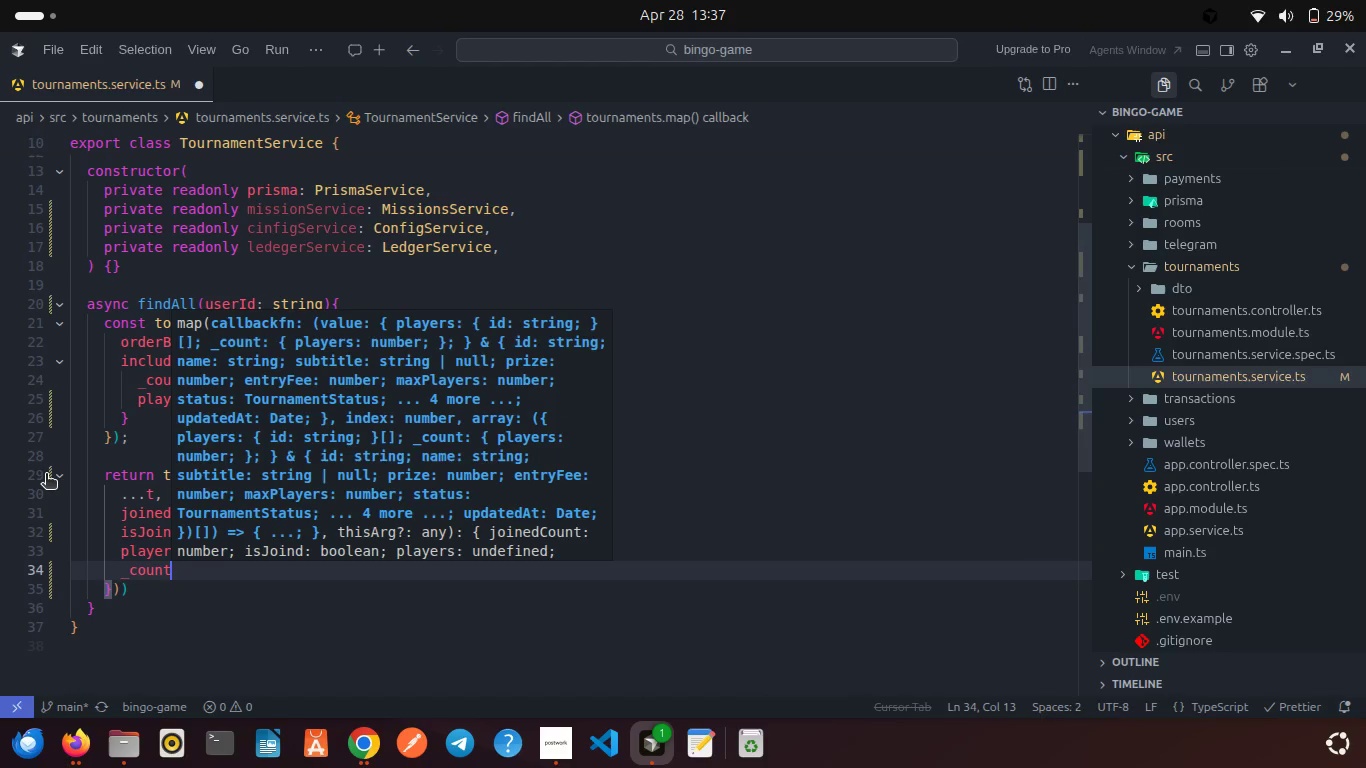 
type(: unde)
 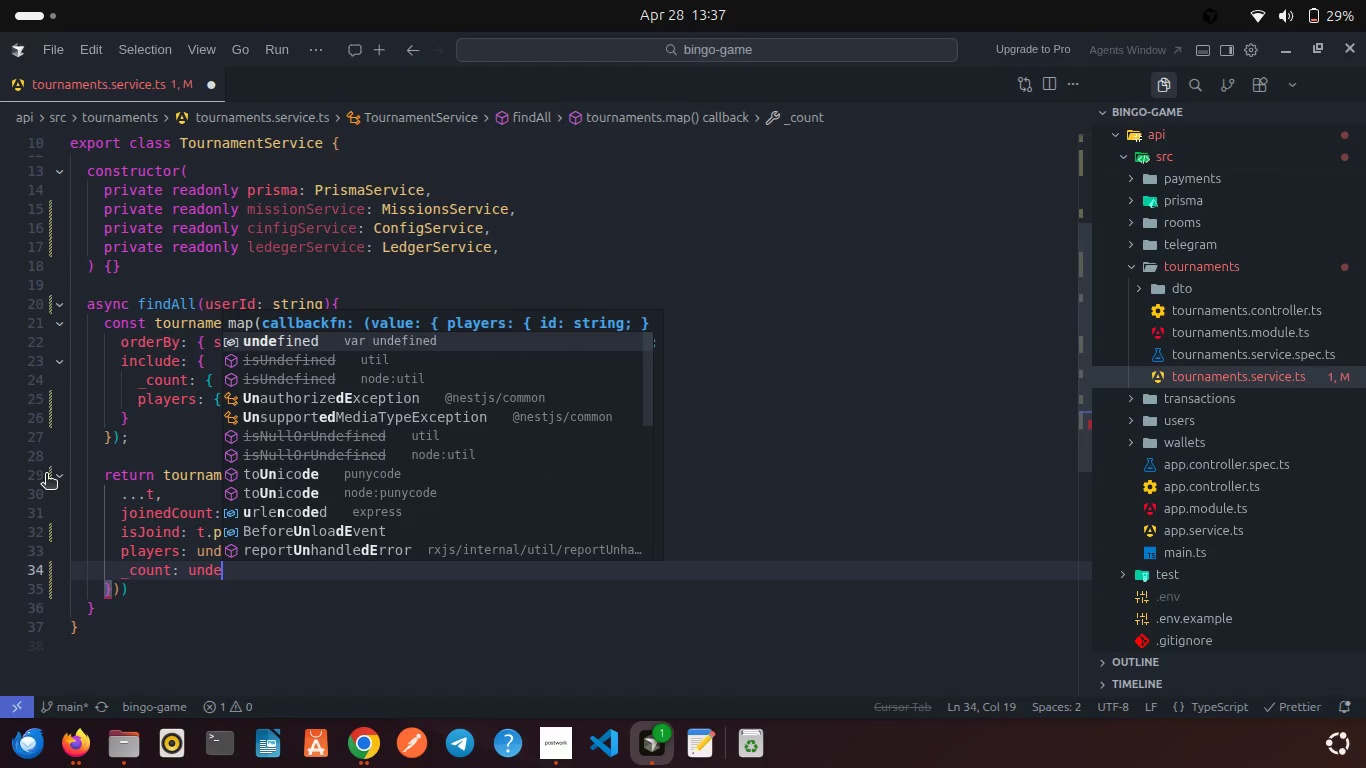 
key(Enter)
 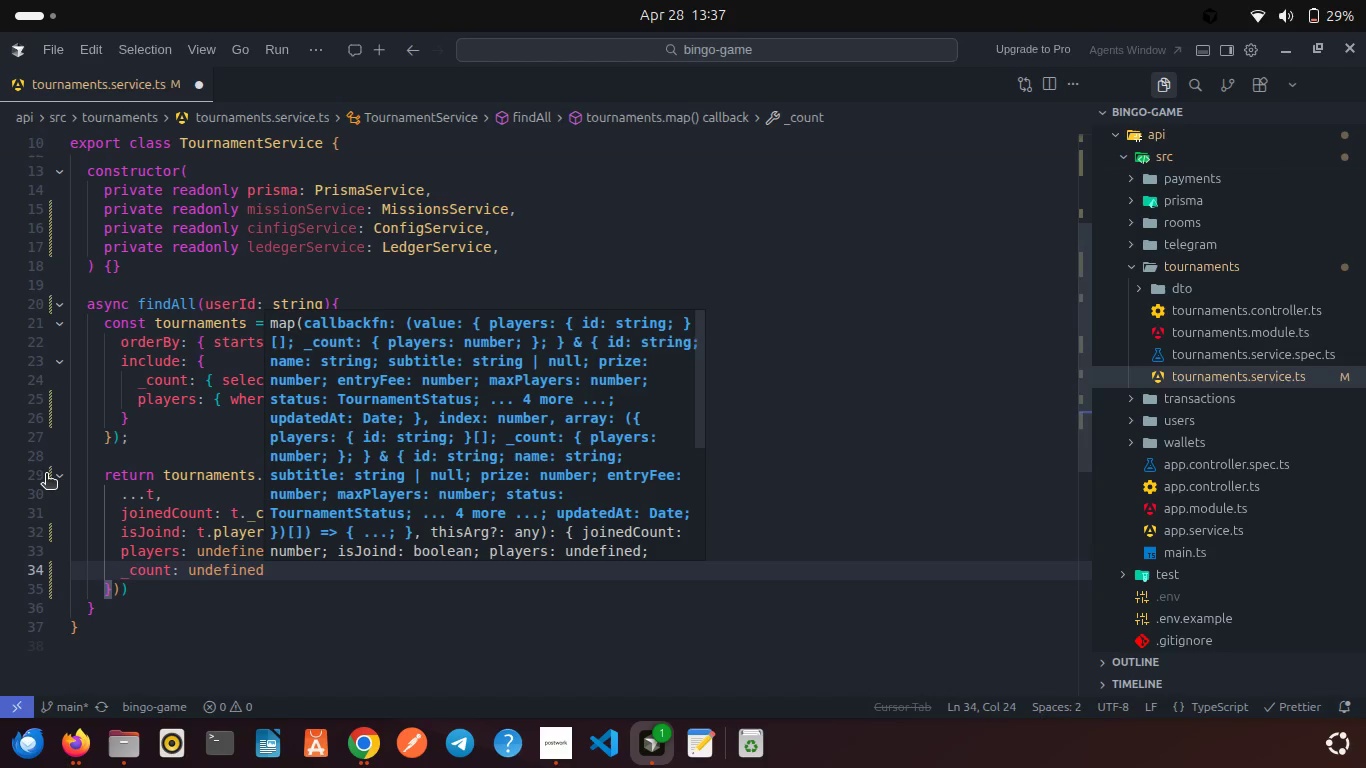 
key(Control+S)
 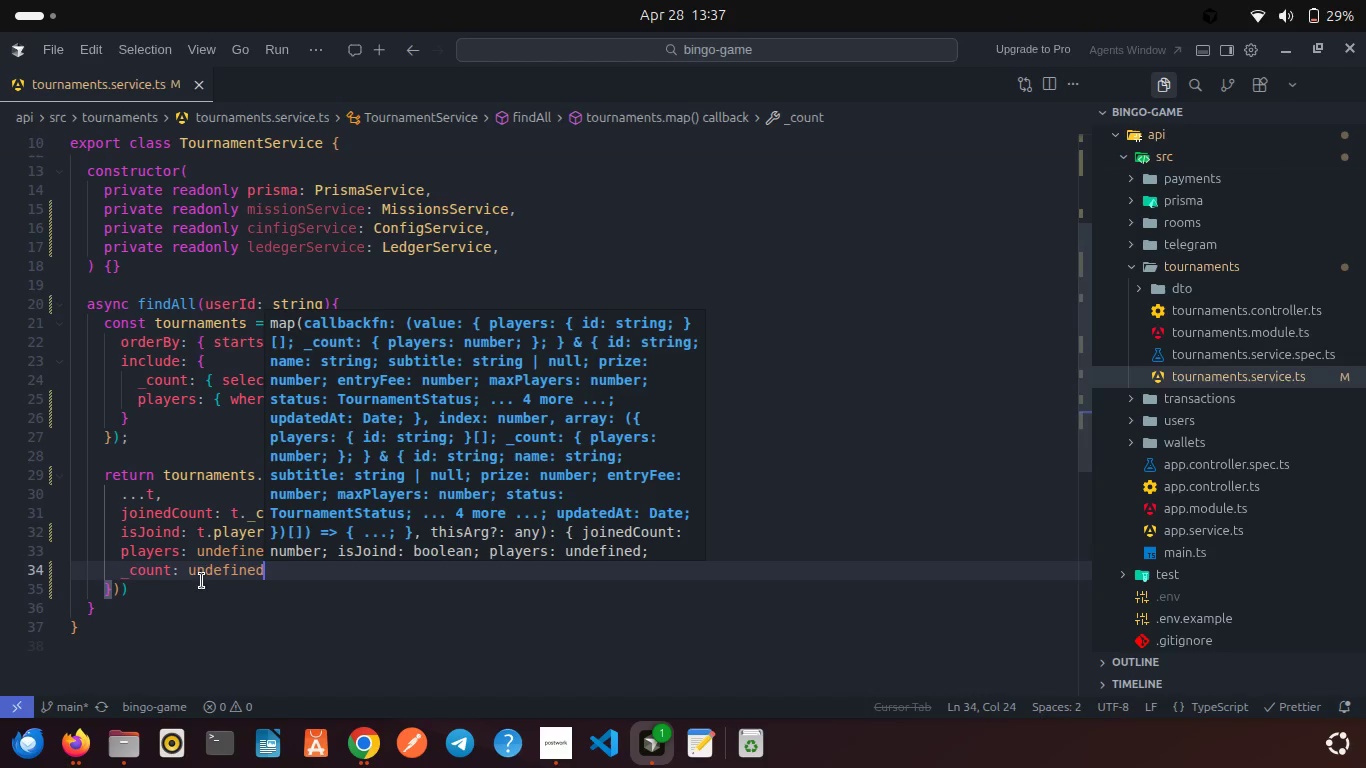 
left_click([189, 585])
 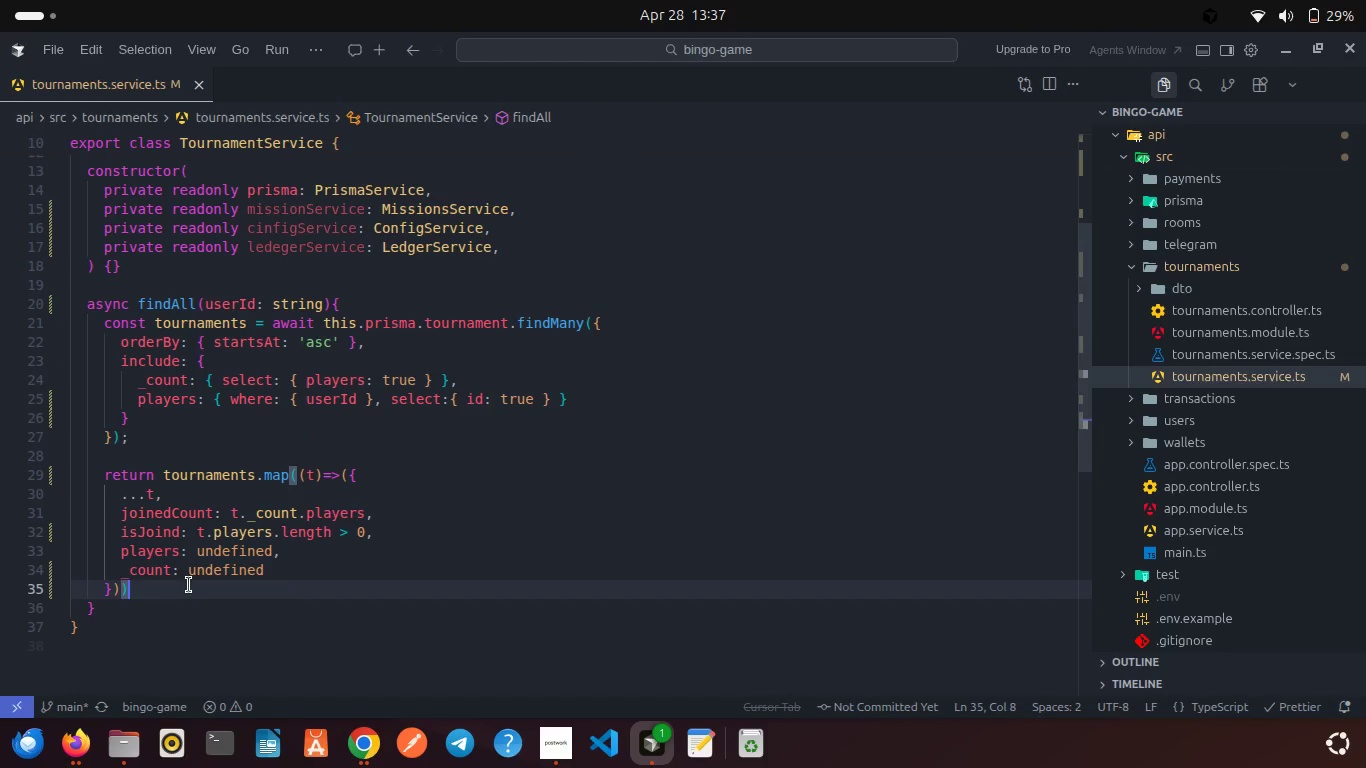 
key(Semicolon)
 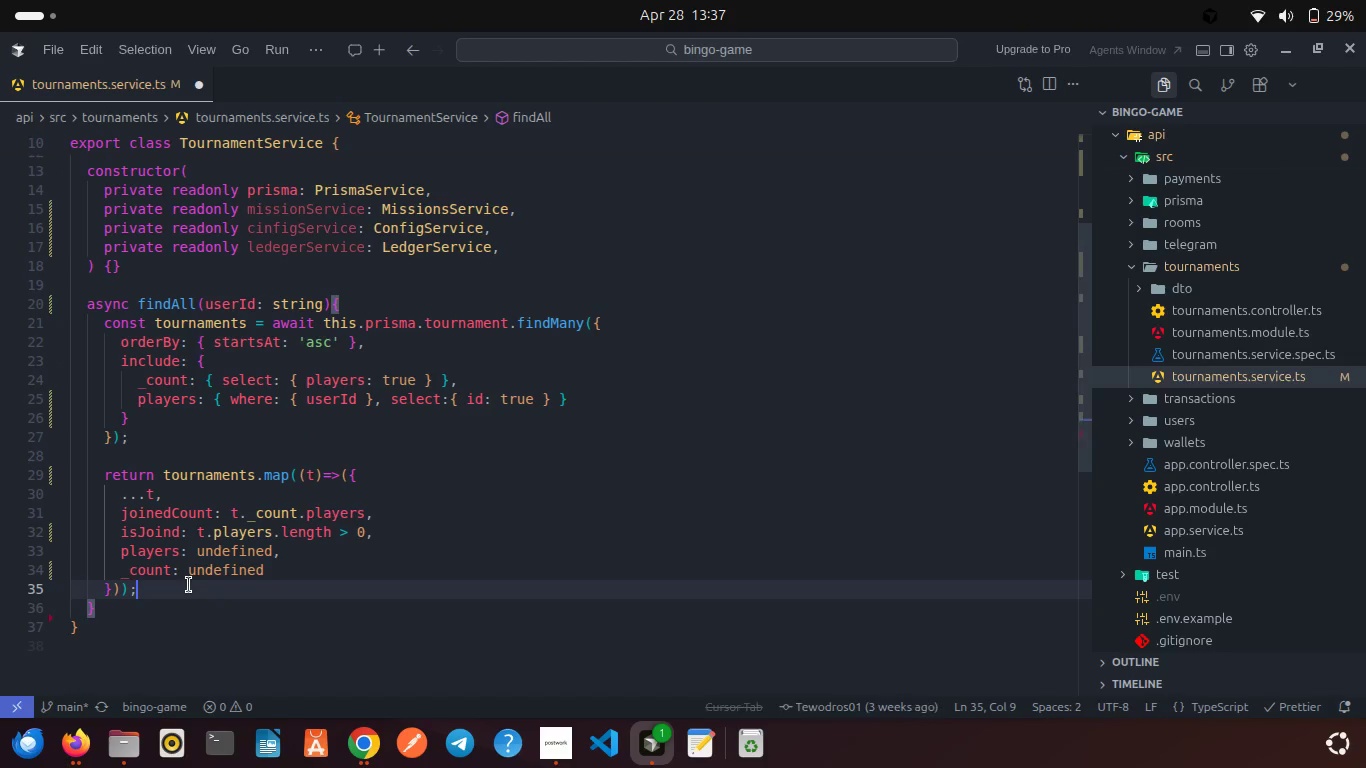 
key(Control+S)
 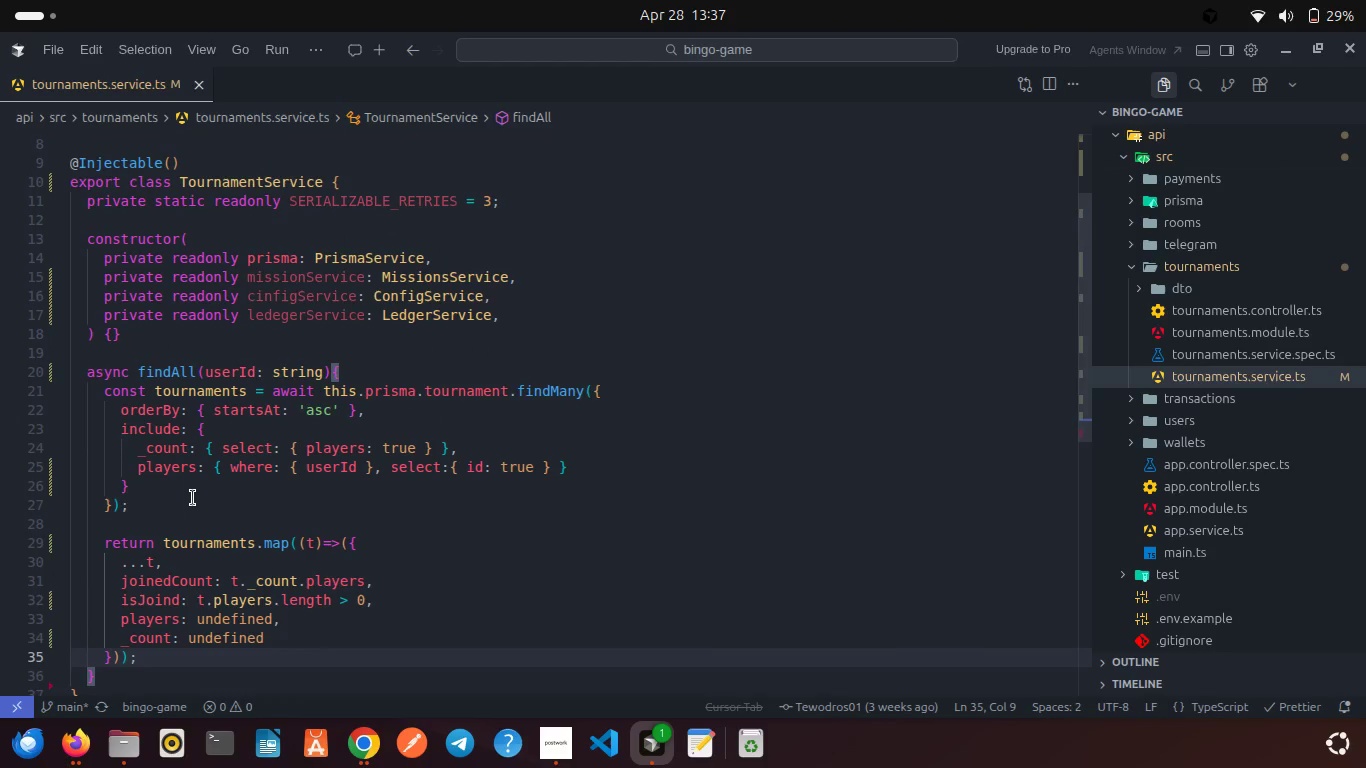 
scroll: coordinate [193, 498], scroll_direction: down, amount: 2.0
 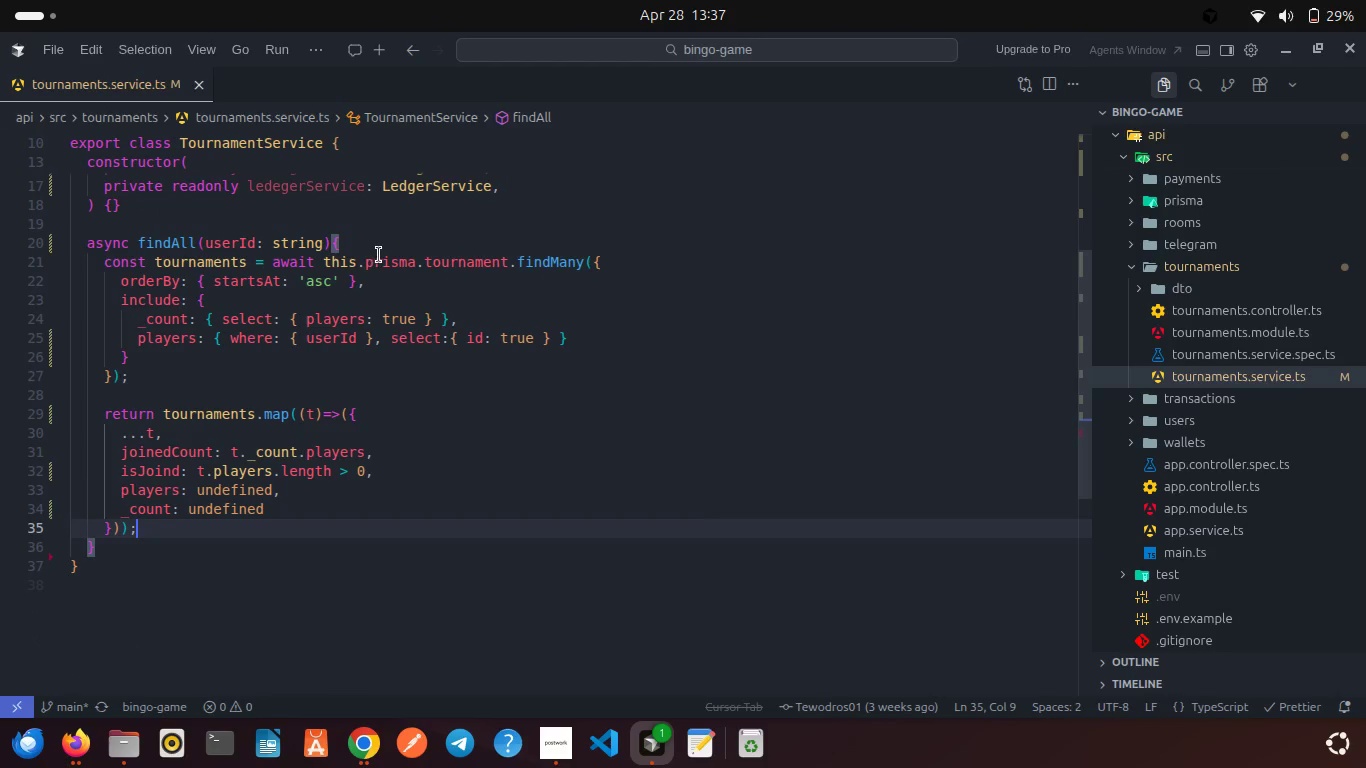 
left_click([122, 543])
 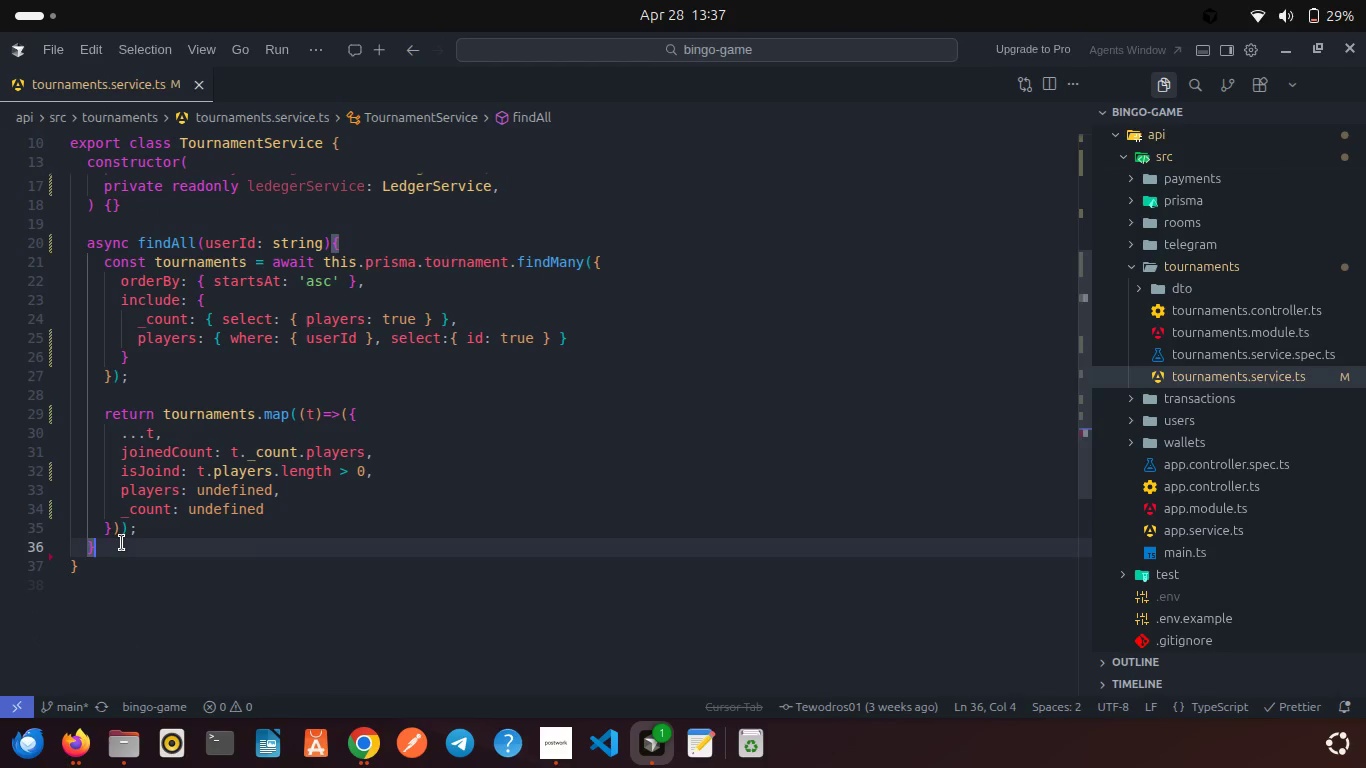 
key(Enter)
 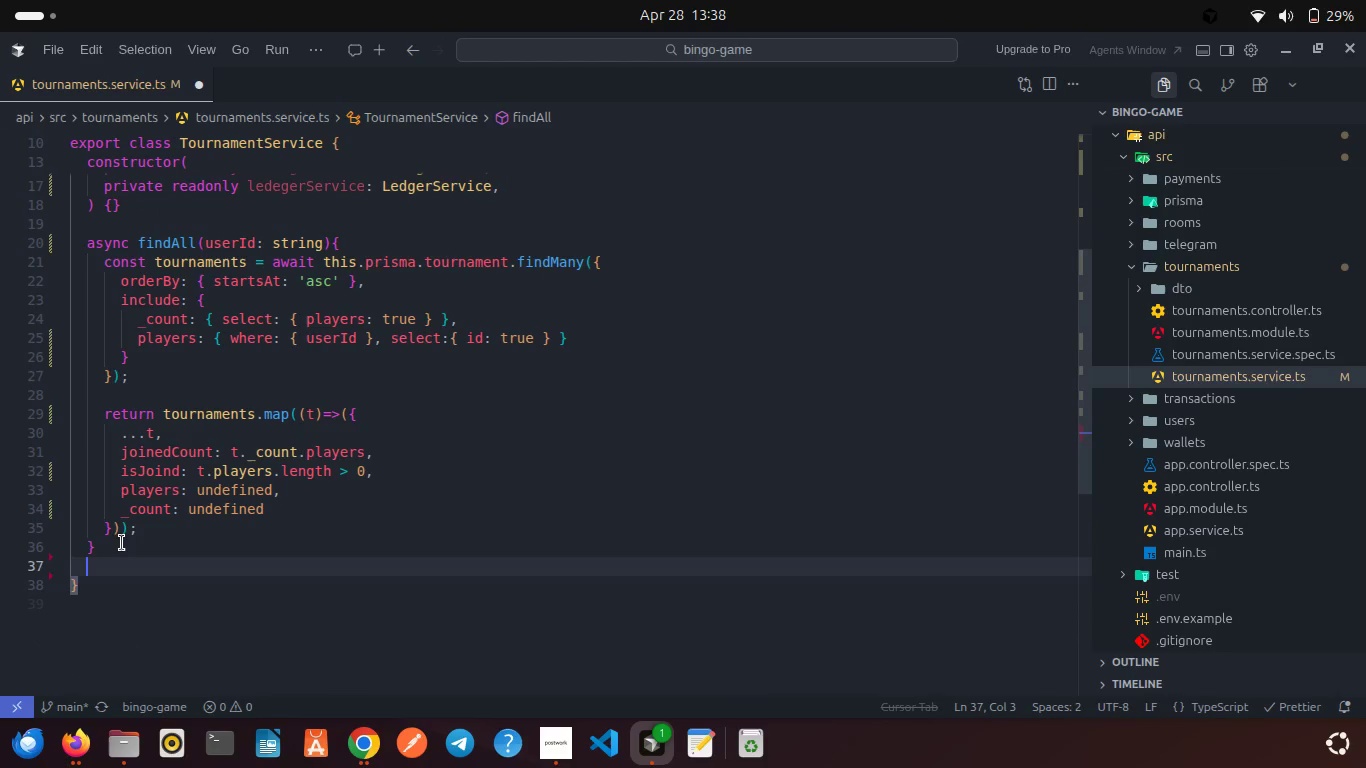 
key(Enter)
 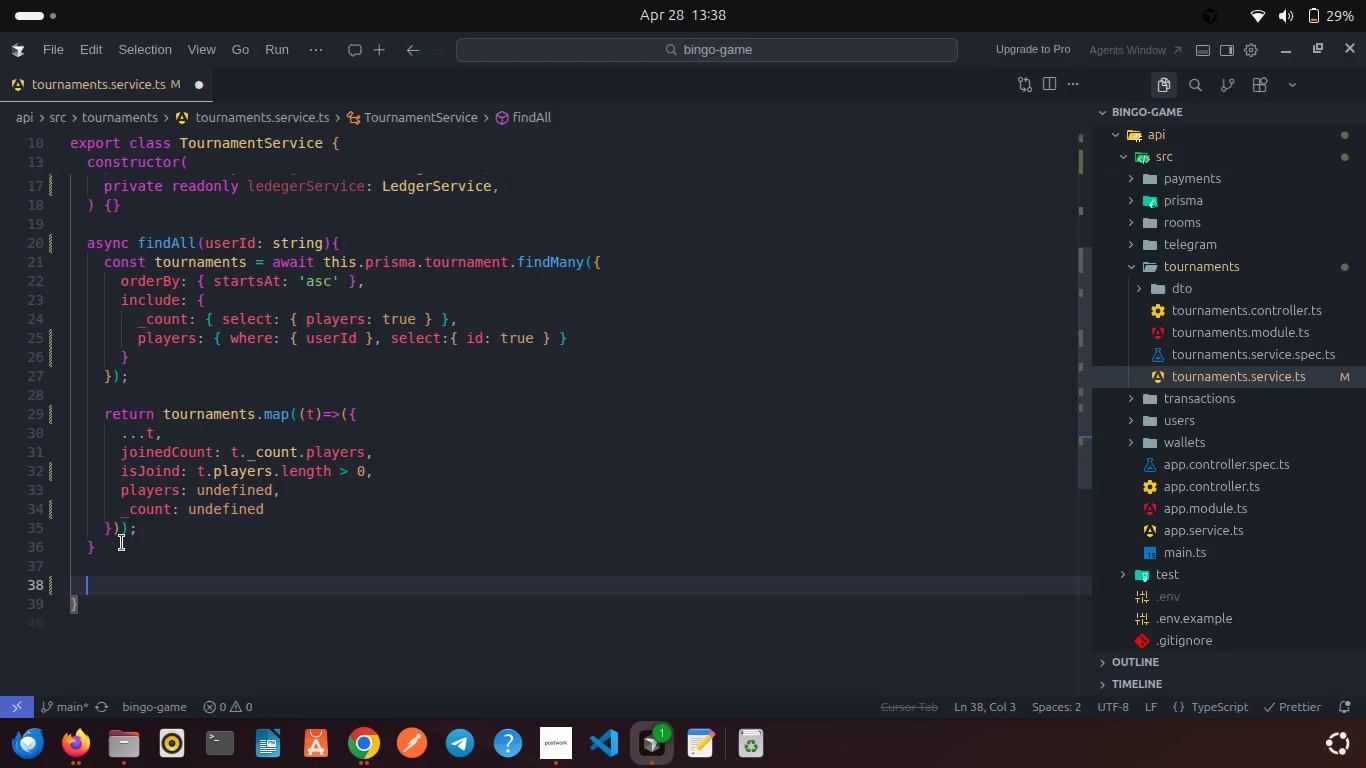 
type(async find)
key(Backspace)
key(Backspace)
key(Backspace)
key(Backspace)
type(findOne(id: string, userId)
 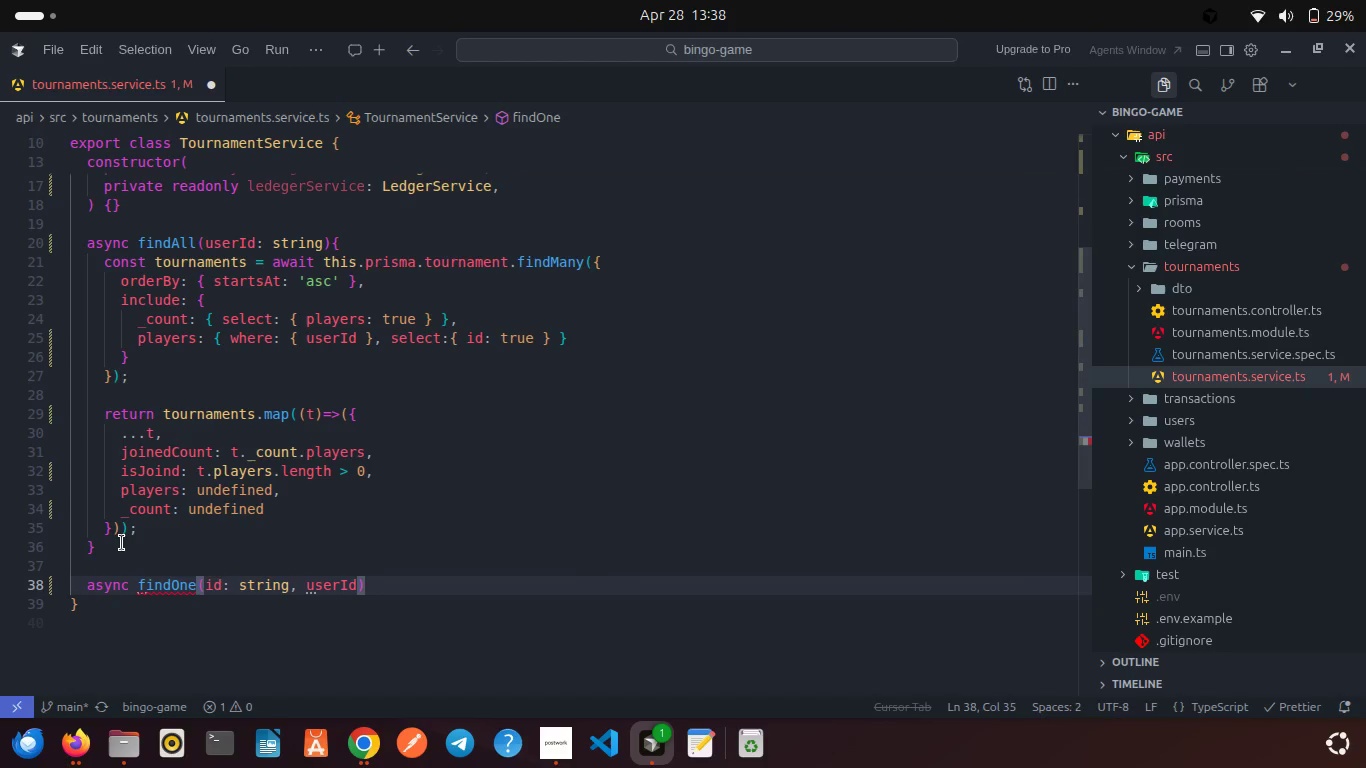 
 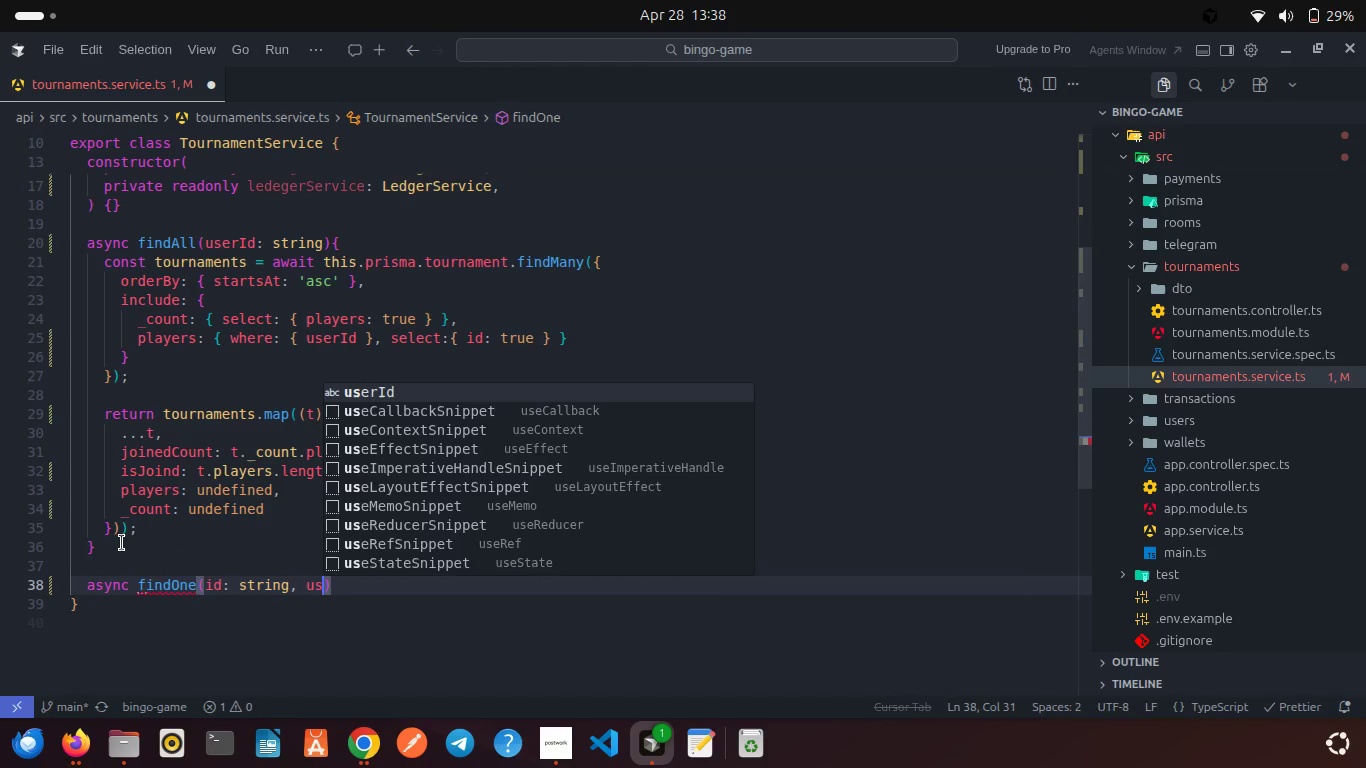 
key(Enter)
 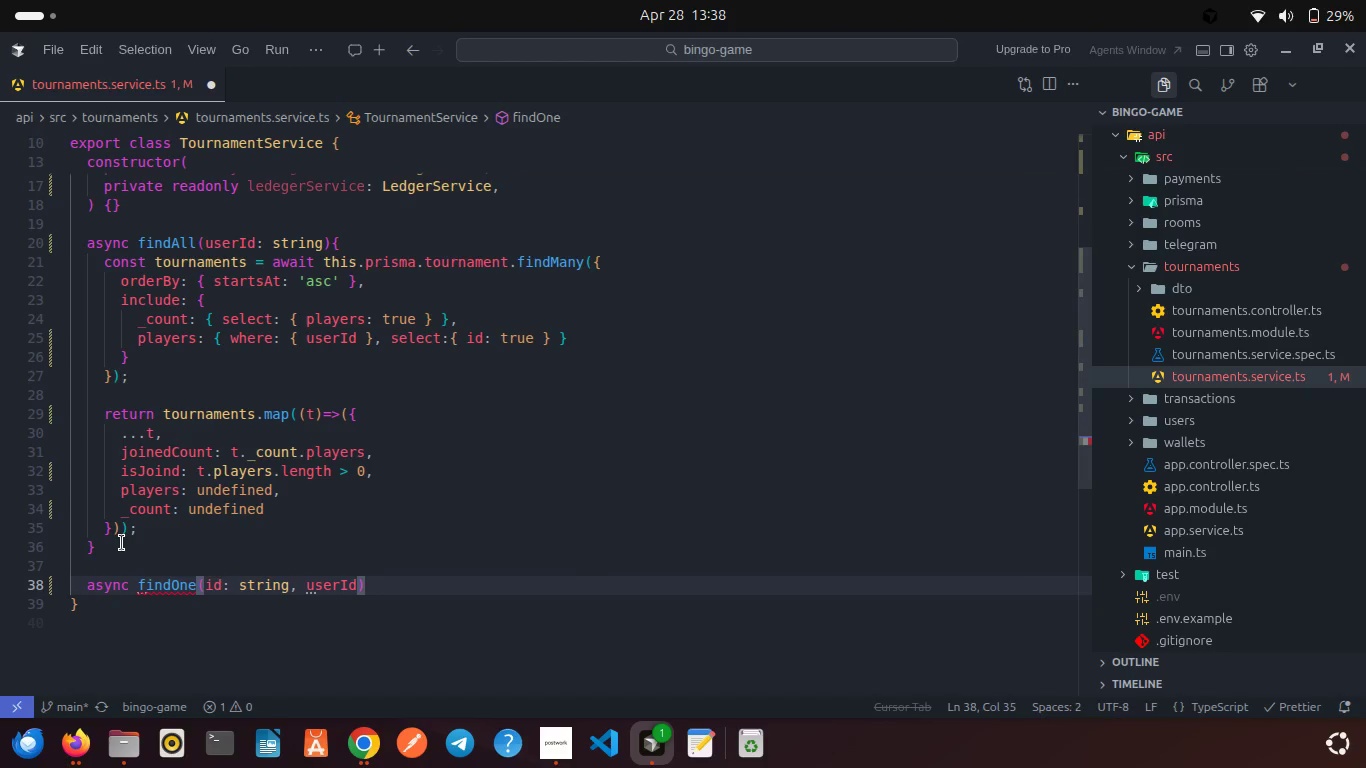 
type(: strin)
 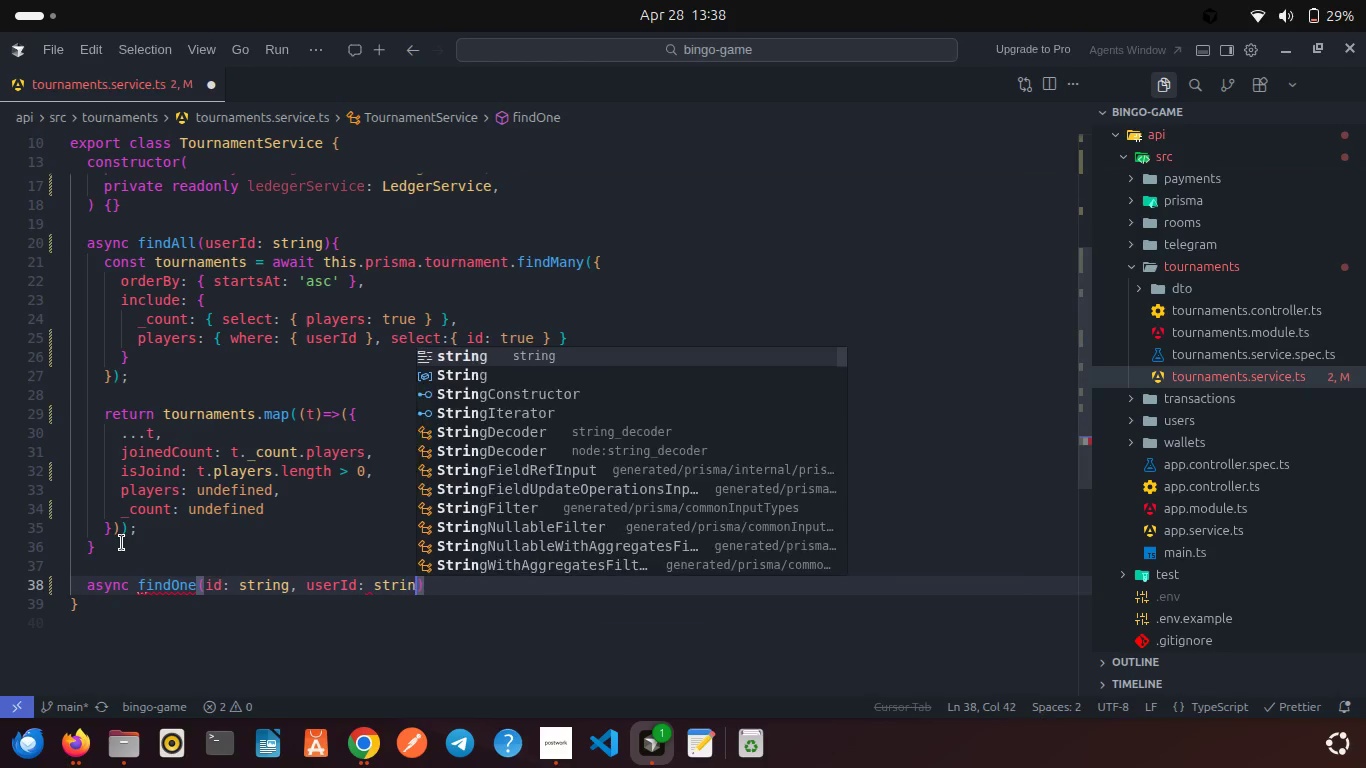 
key(Enter)
 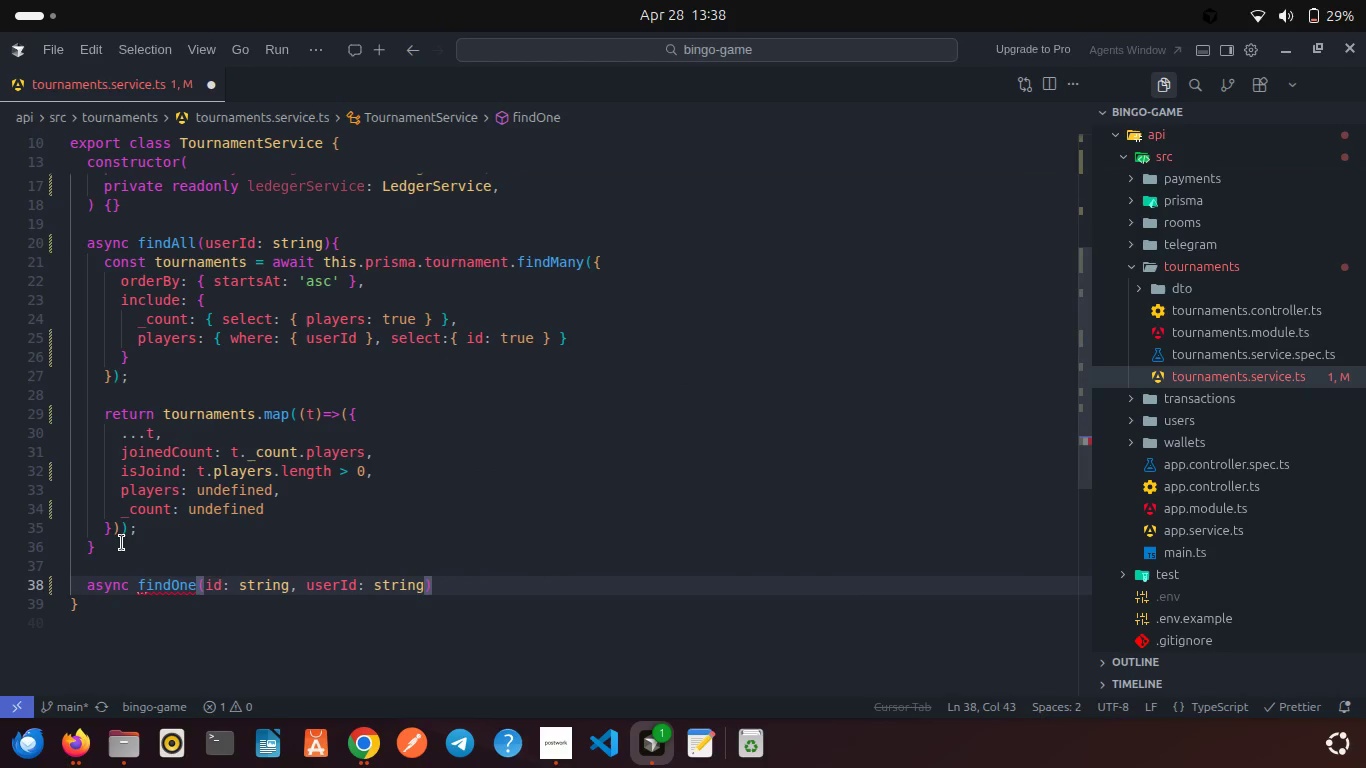 
key(ArrowRight)
 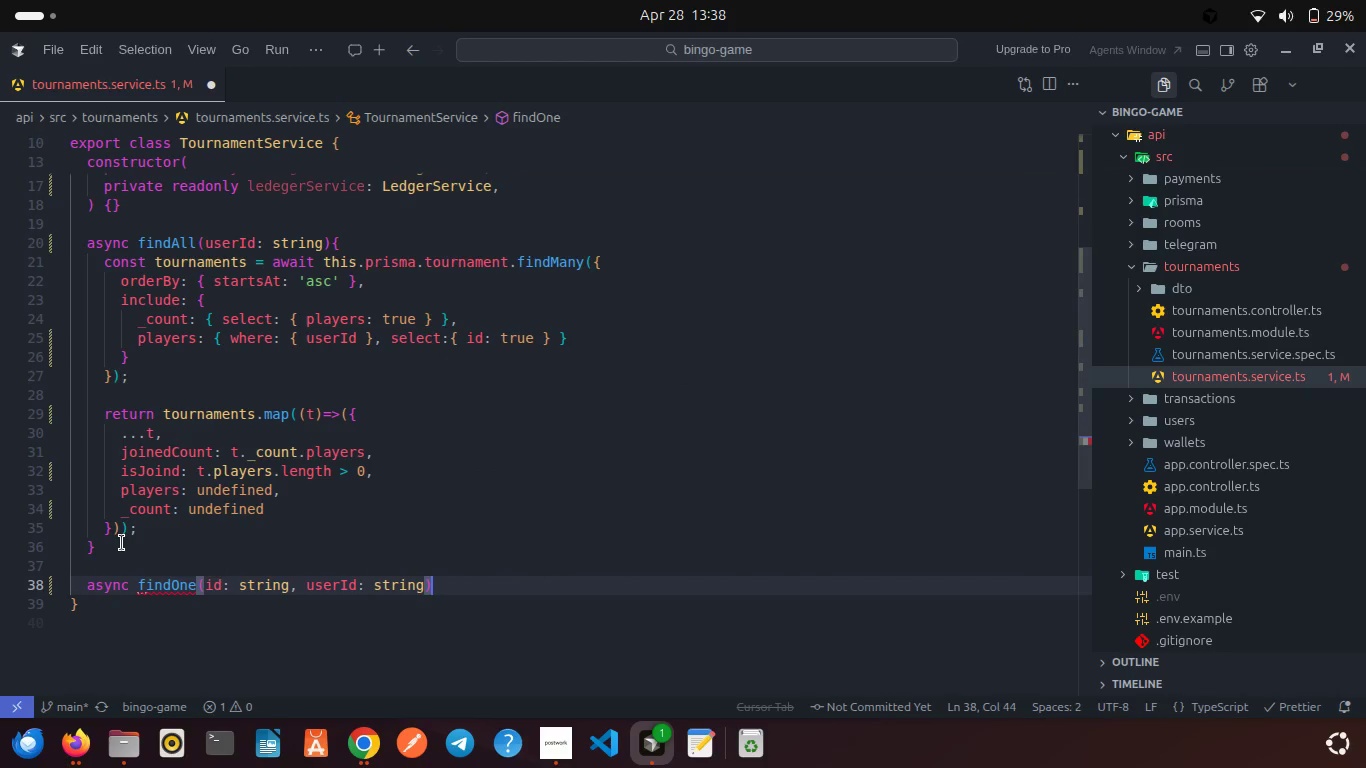 
key(Shift+ShiftRight)
 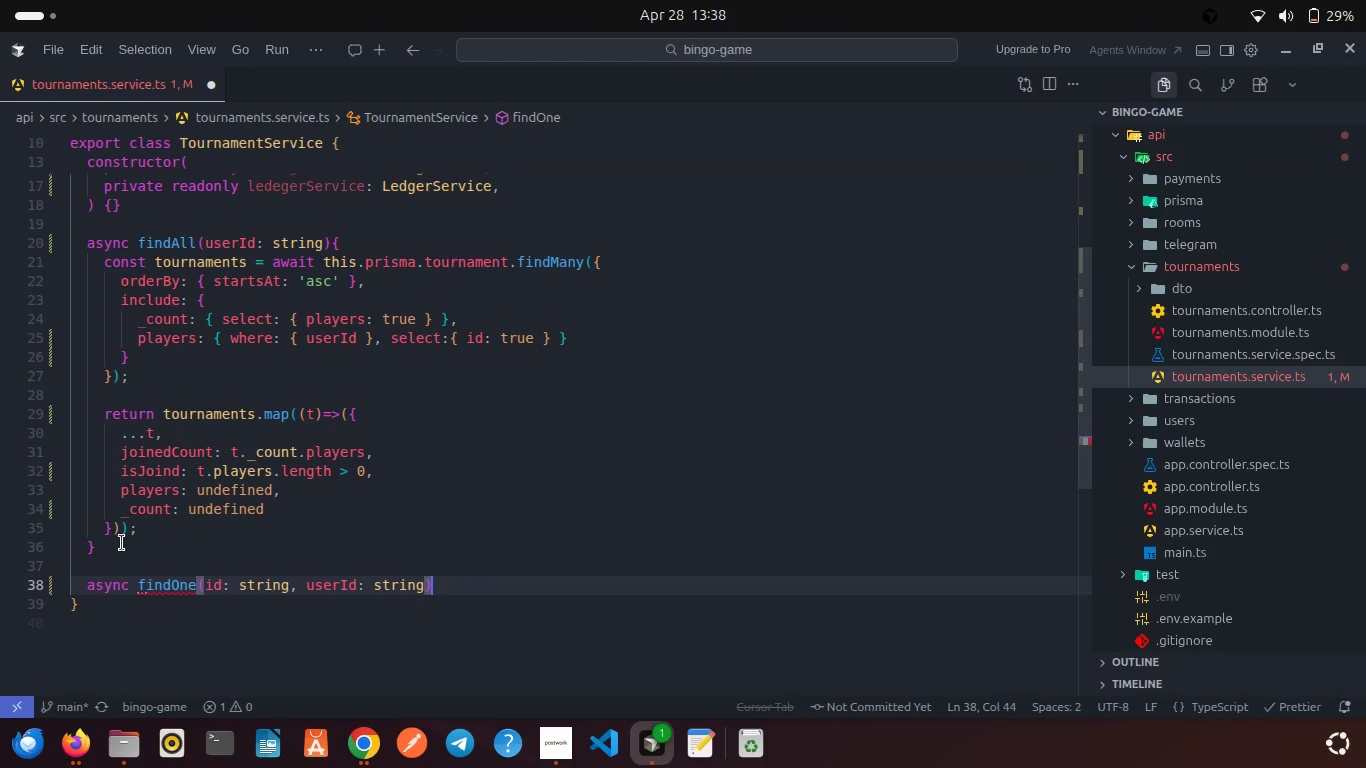 
key(Shift+BracketLeft)
 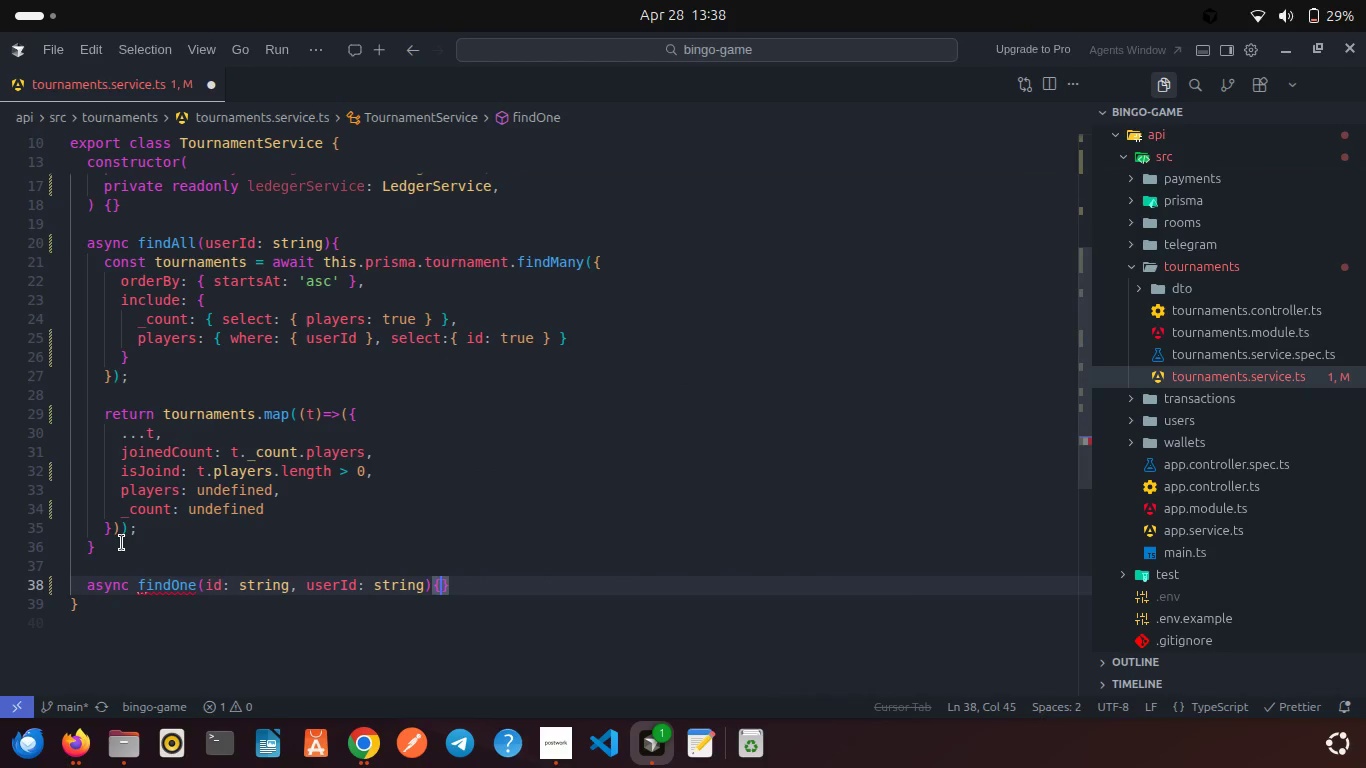 
key(Enter)
 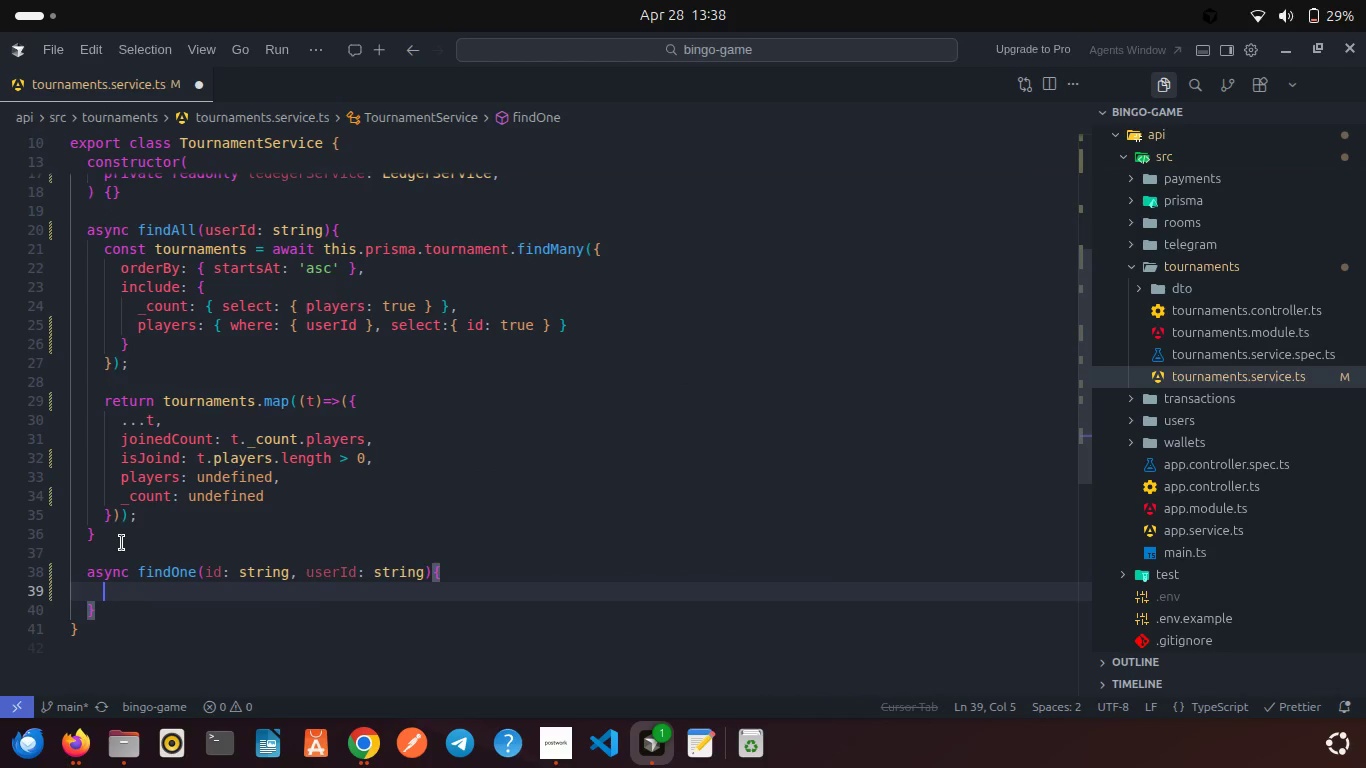 
type(const t= )
key(Backspace)
key(Backspace)
type( = awa)
 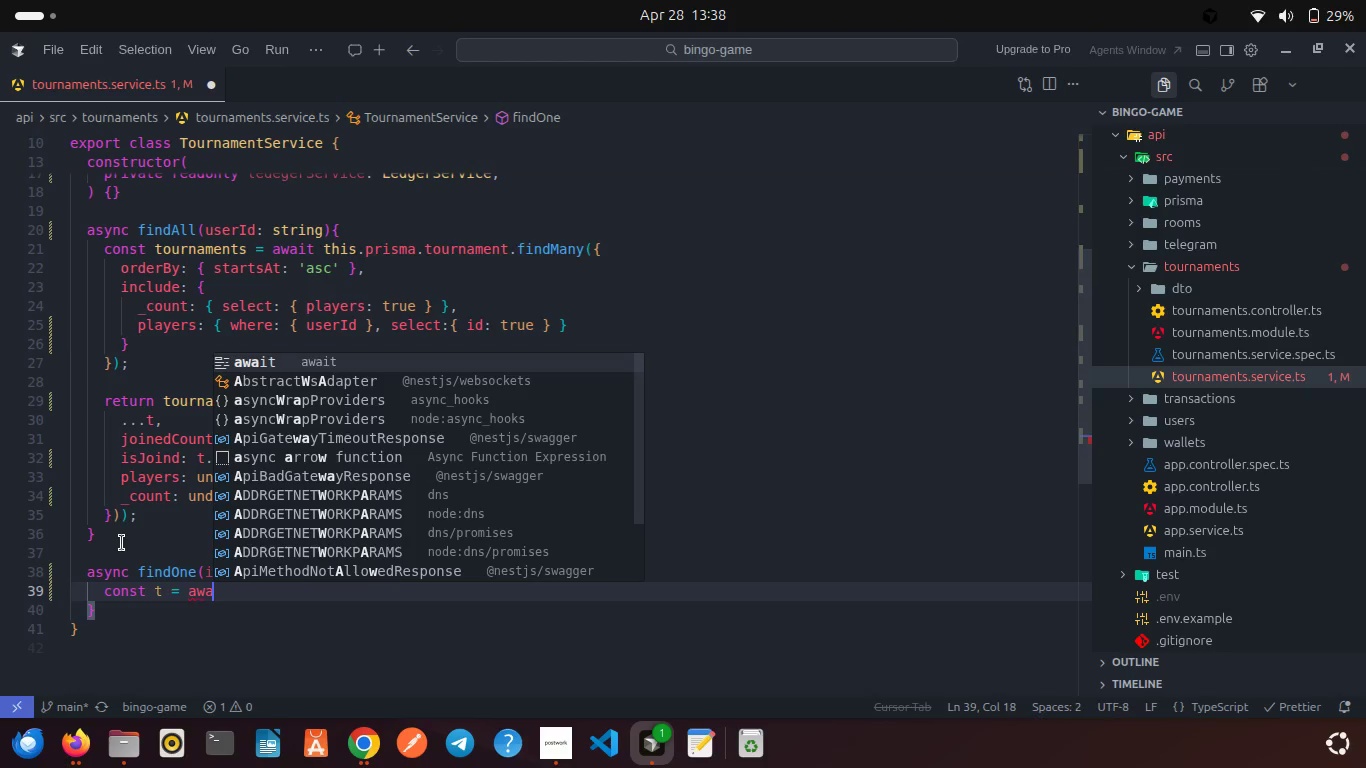 
key(Enter)
 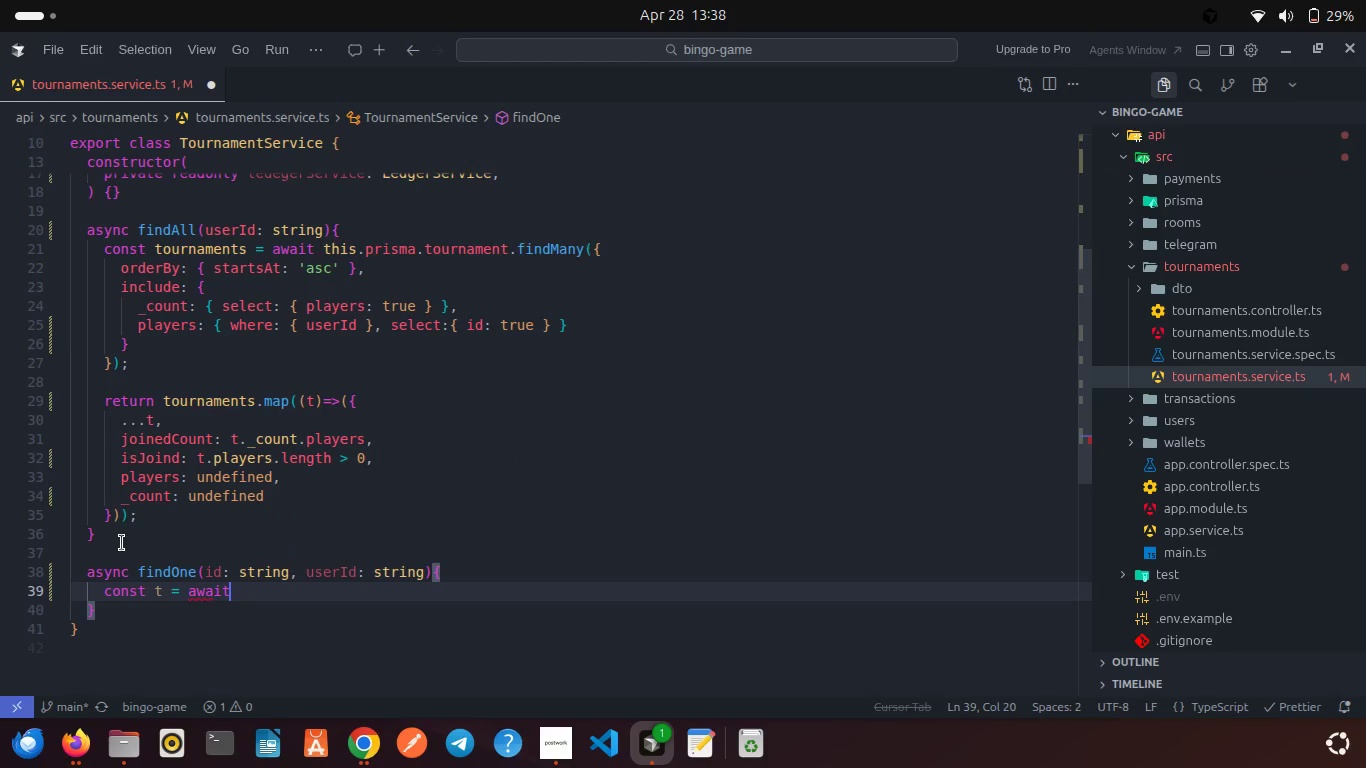 
type( this.pr)
 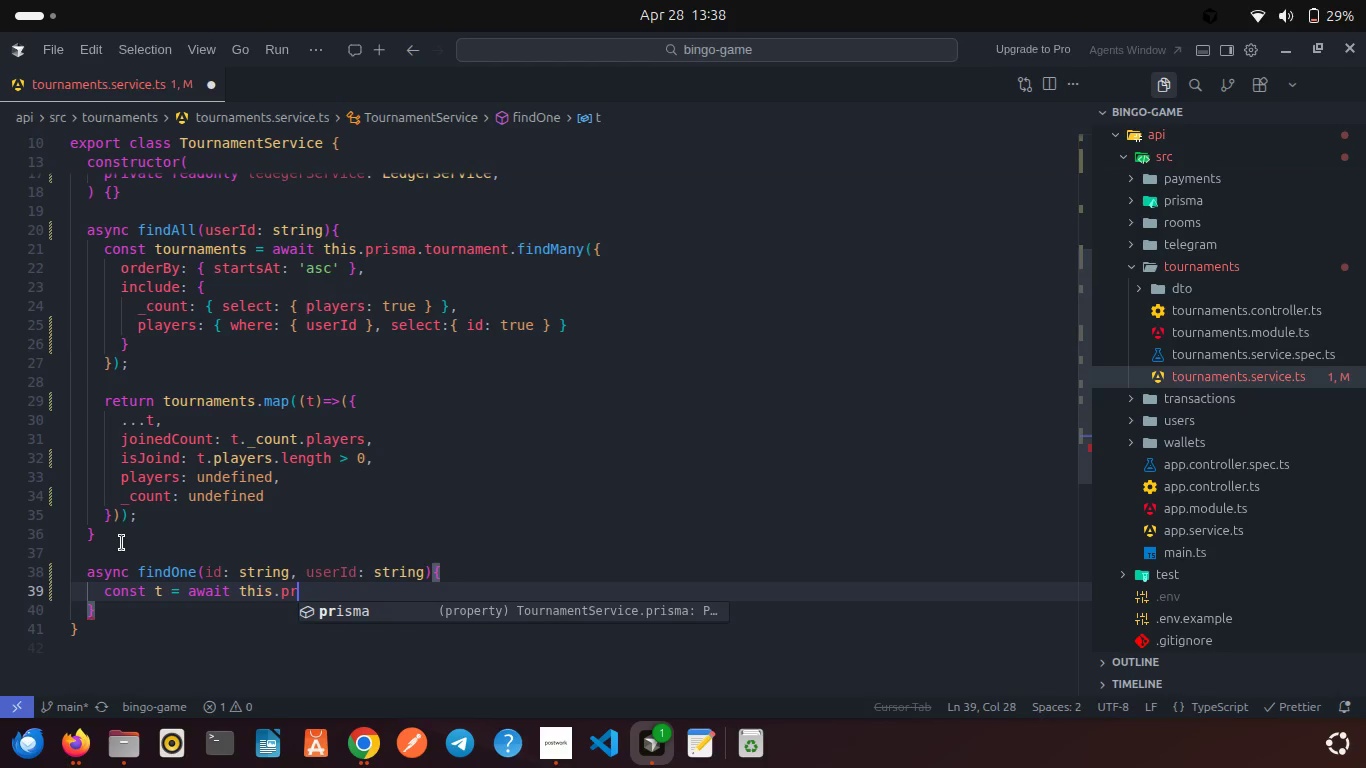 
key(Enter)
 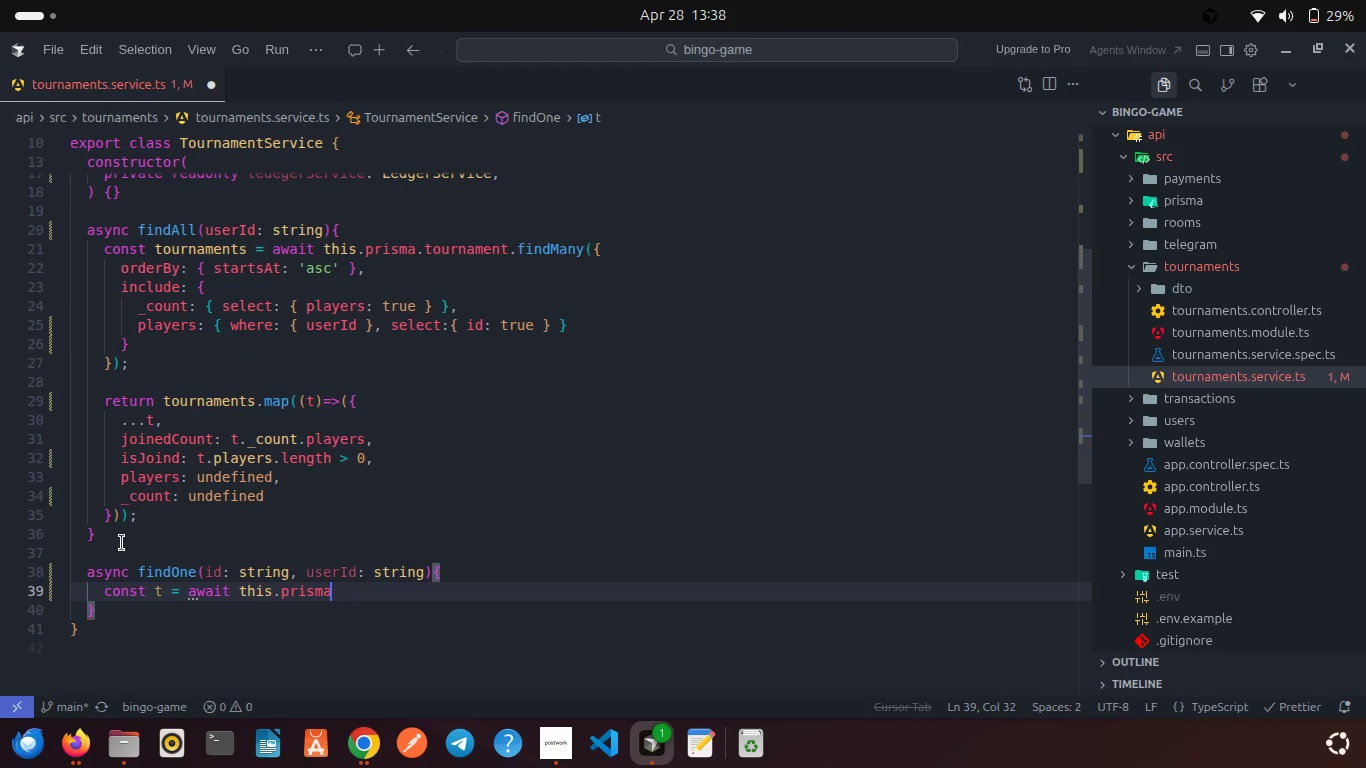 
type(.tour)
 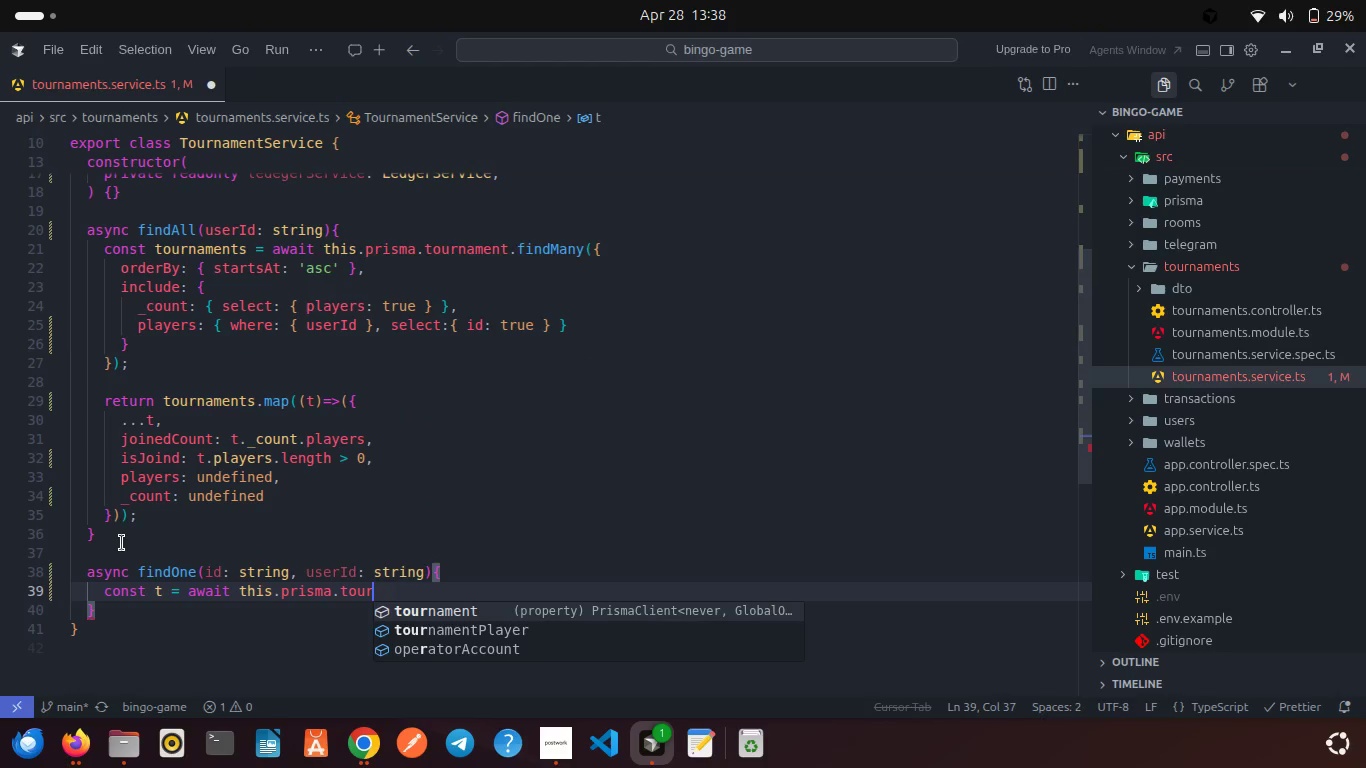 
key(Enter)
 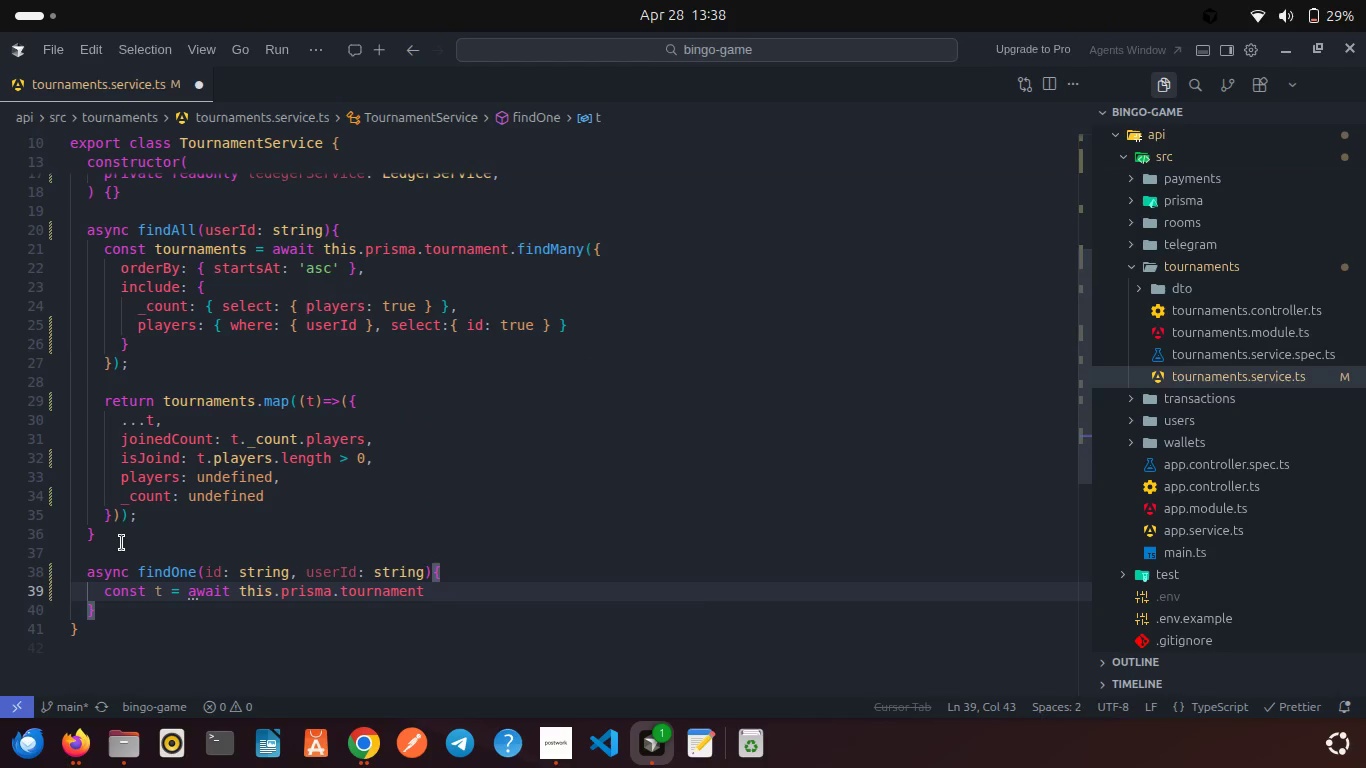 
type(.findUn)
 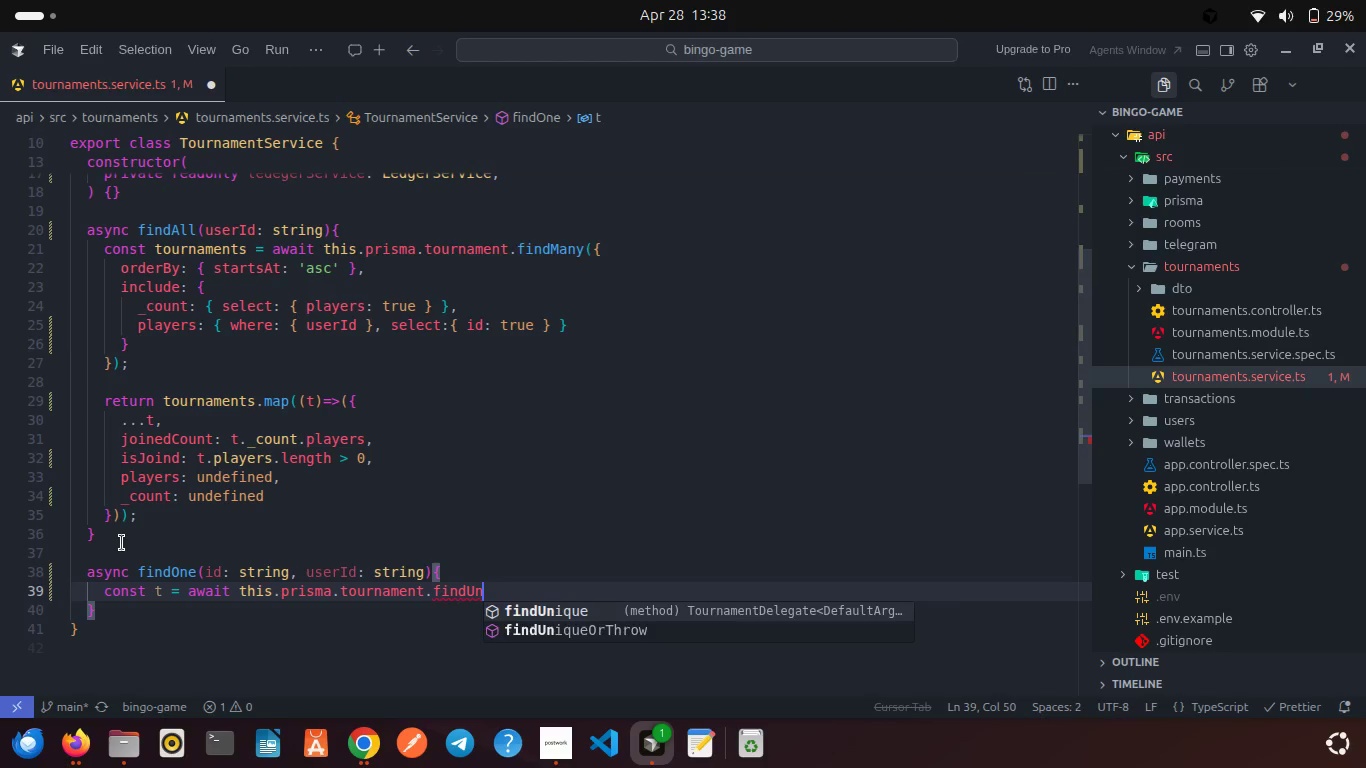 
 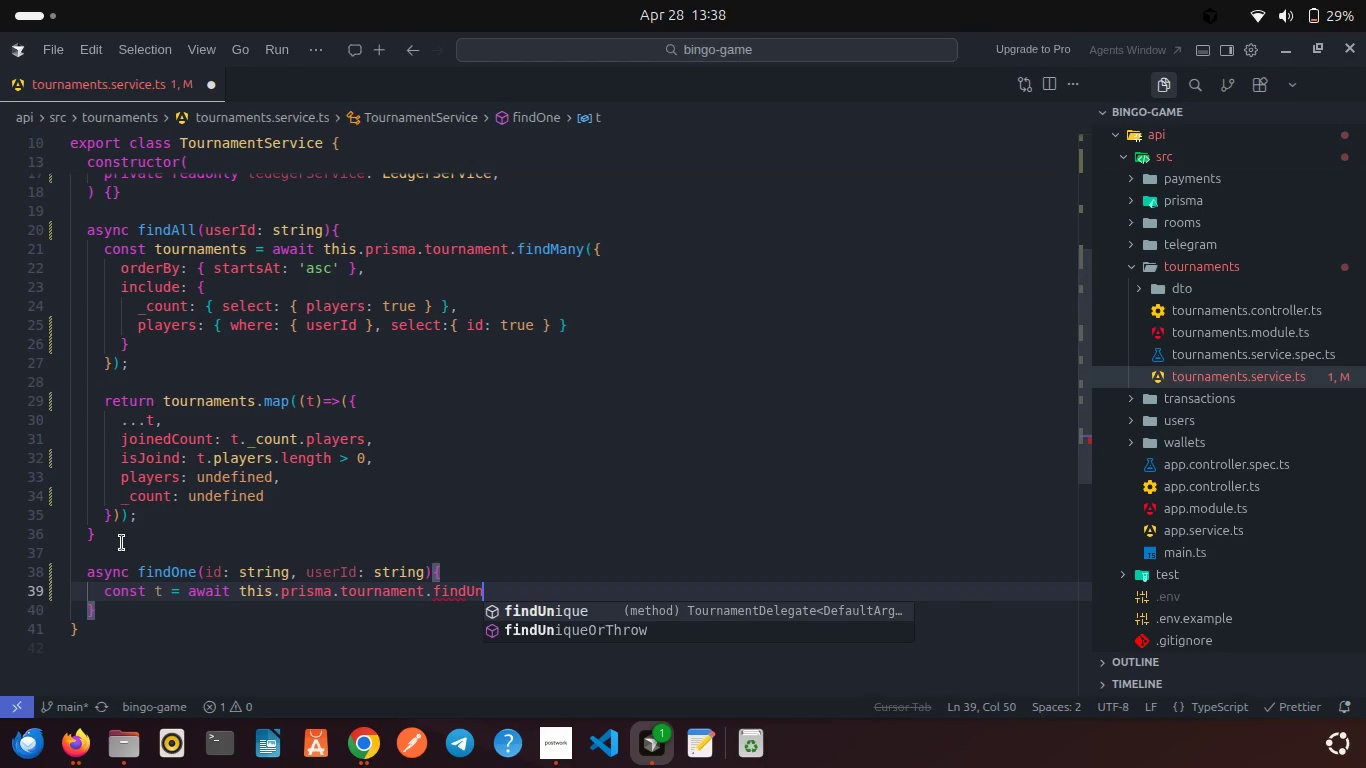 
key(Enter)
 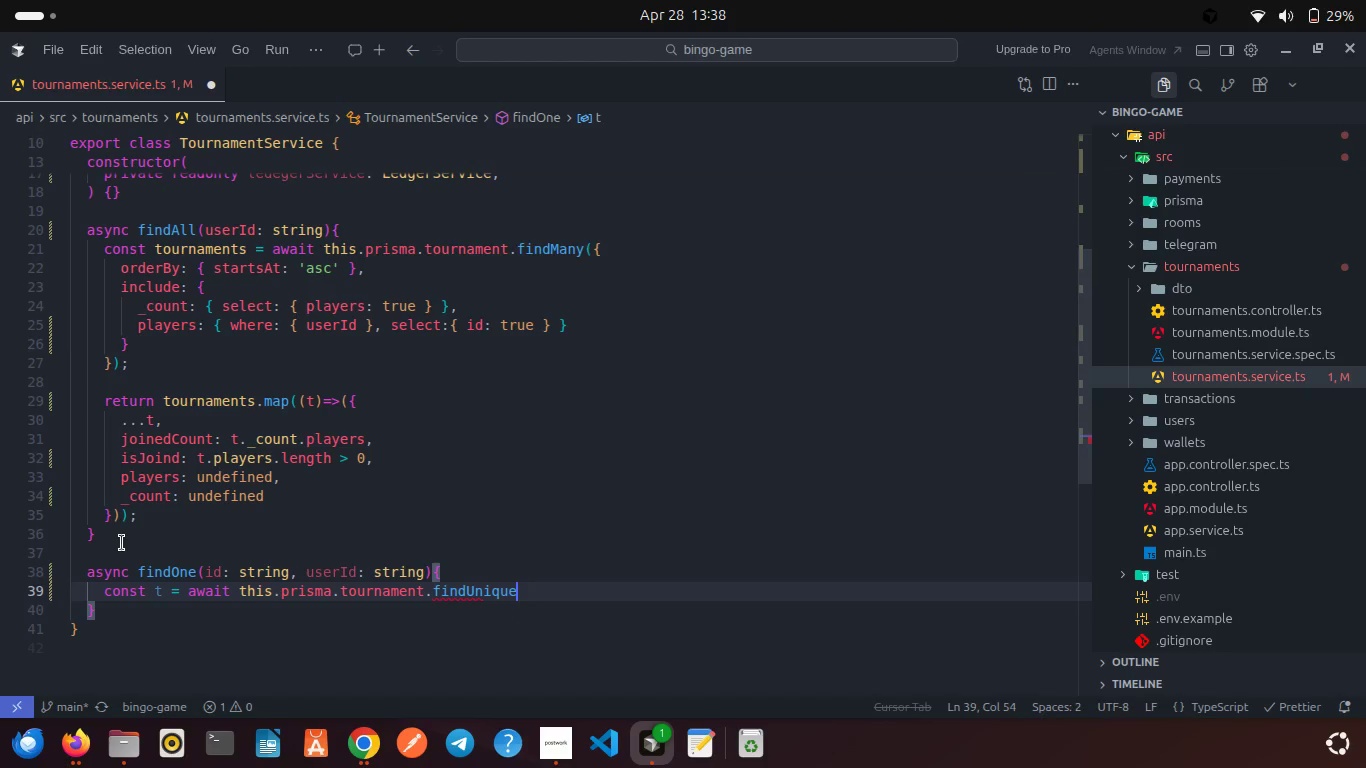 
key(Shift+9)
 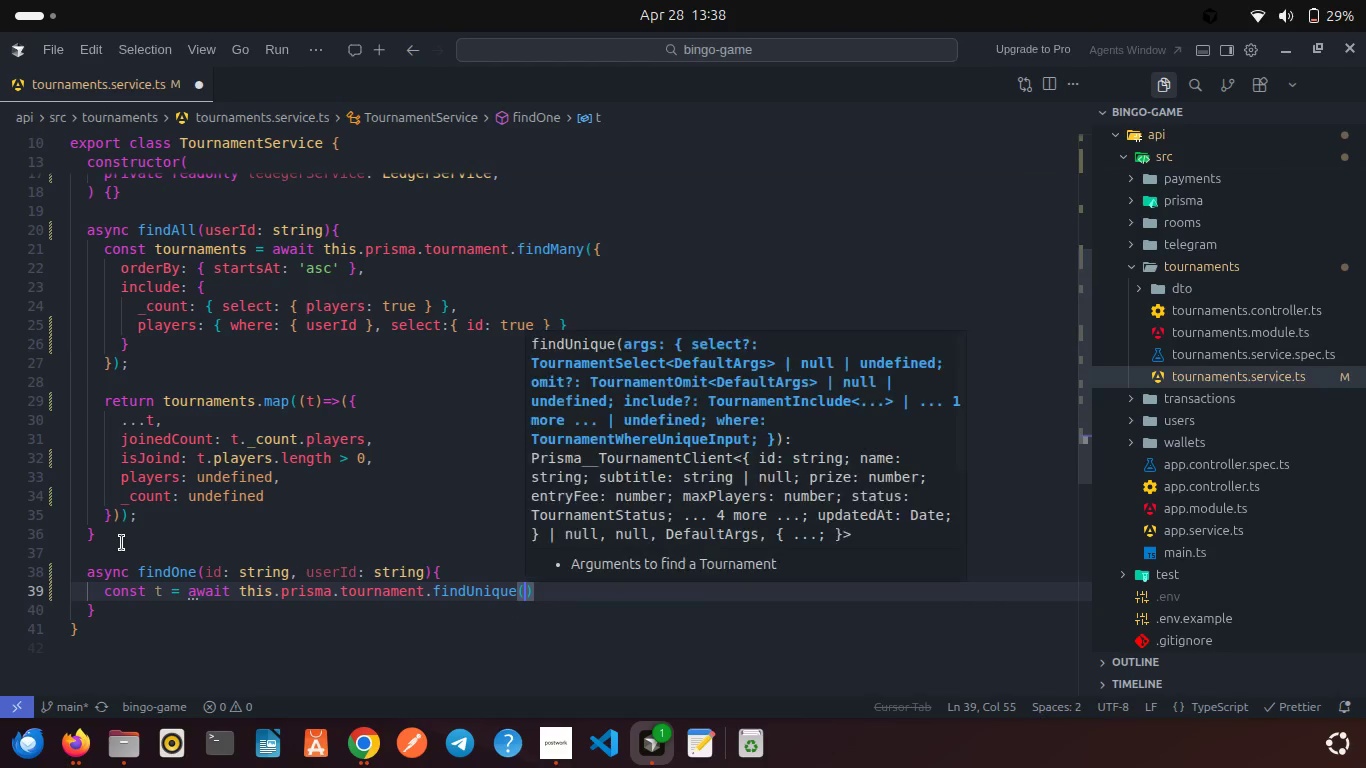 
key(Shift+ShiftRight)
 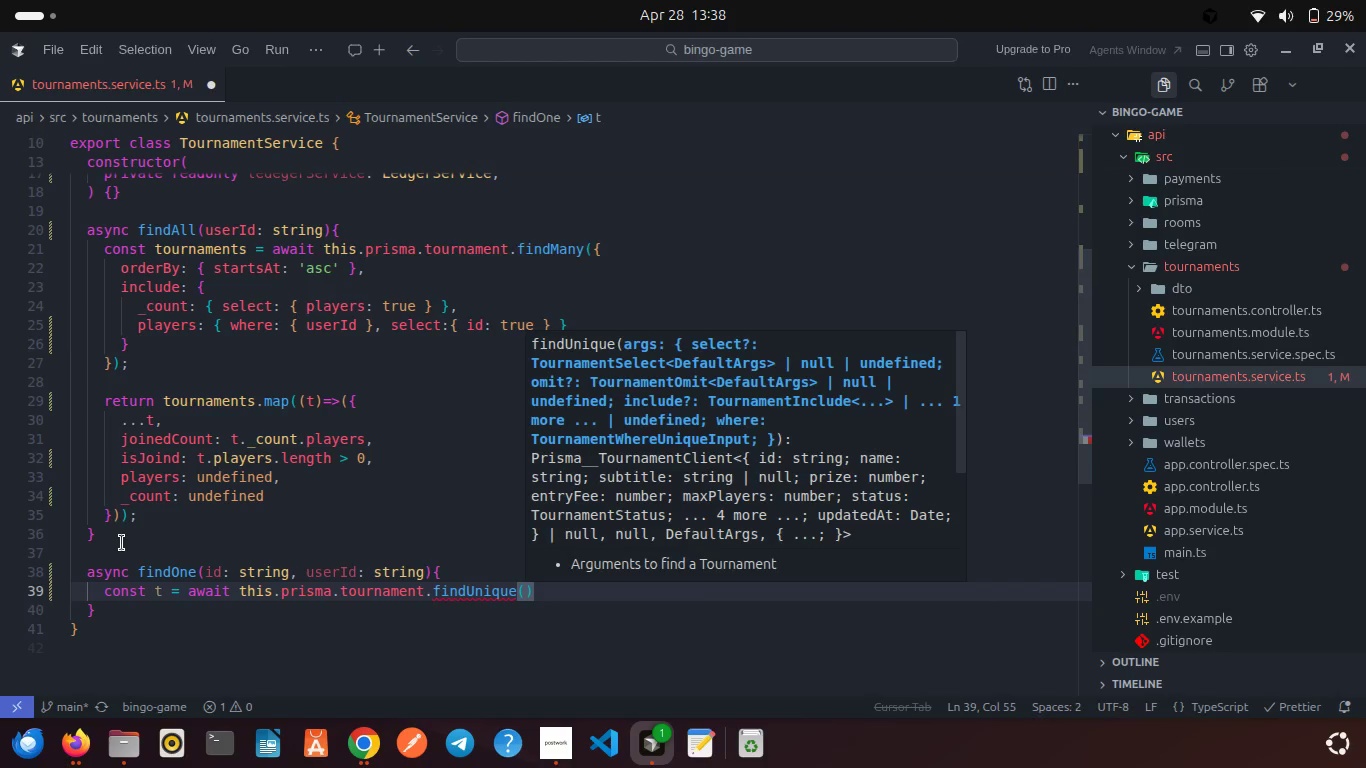 
key(Shift+BracketLeft)
 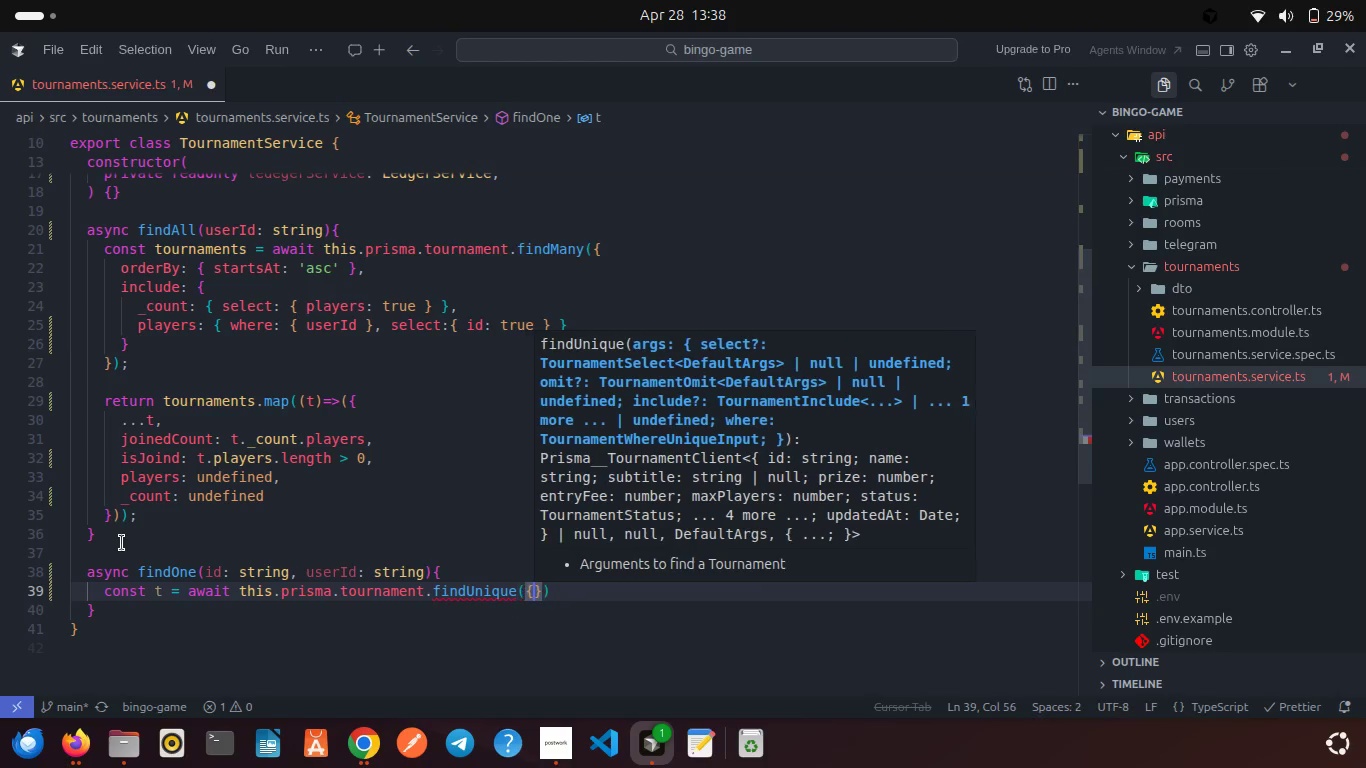 
key(Enter)
 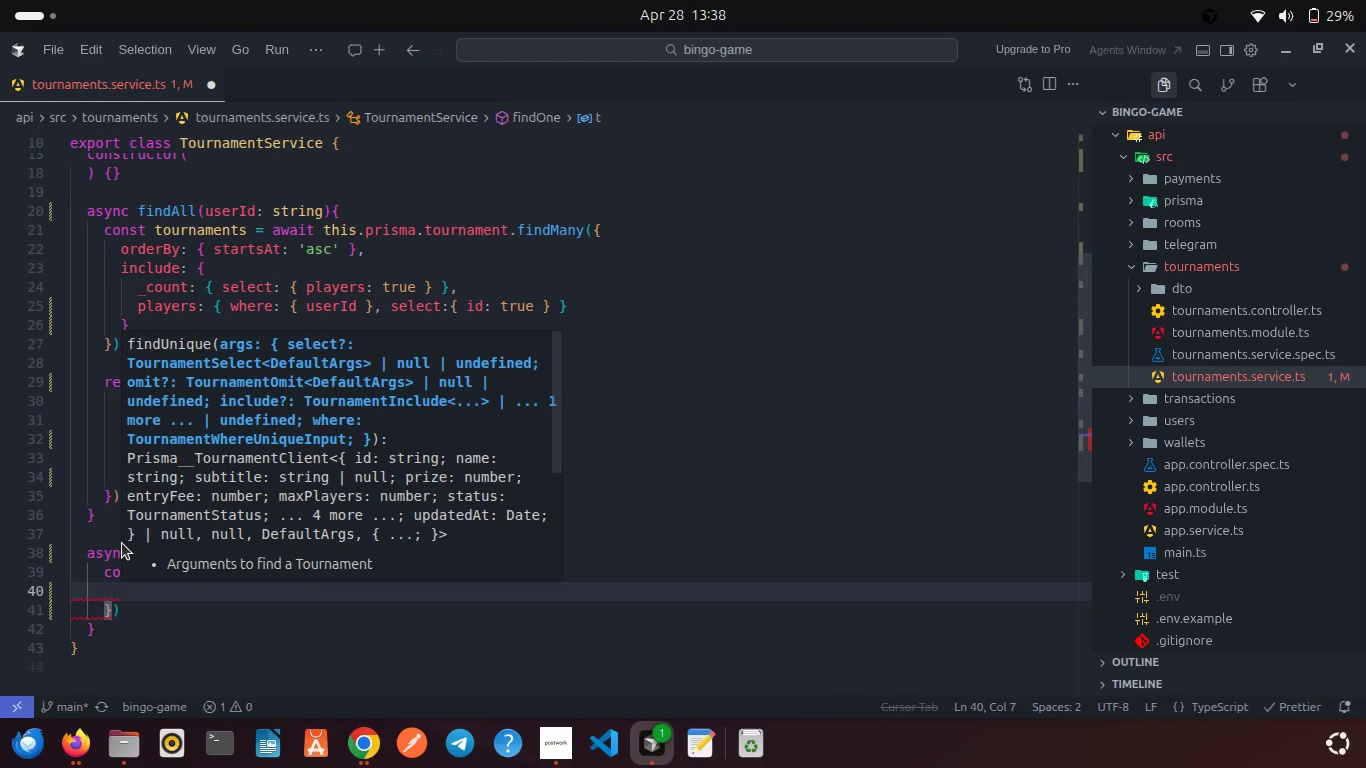 
type(whe)
 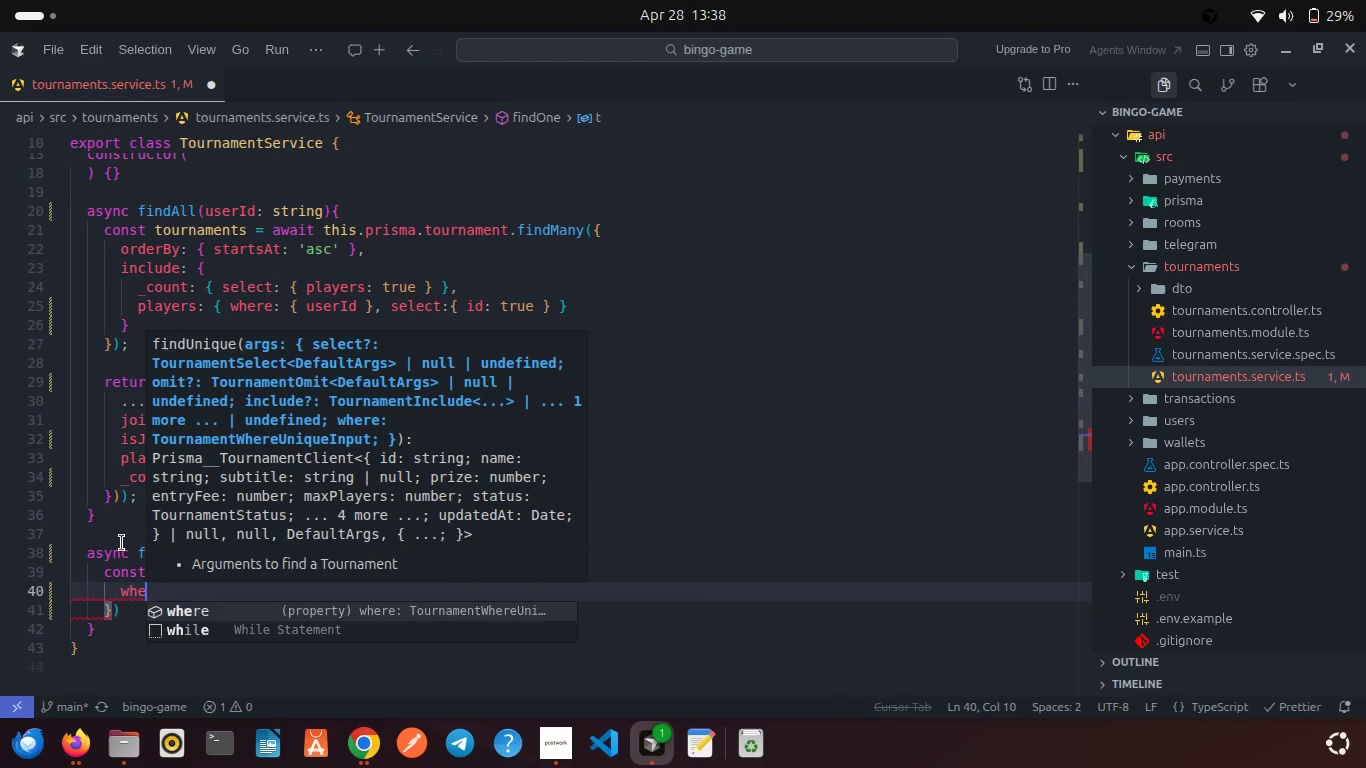 
key(Enter)
 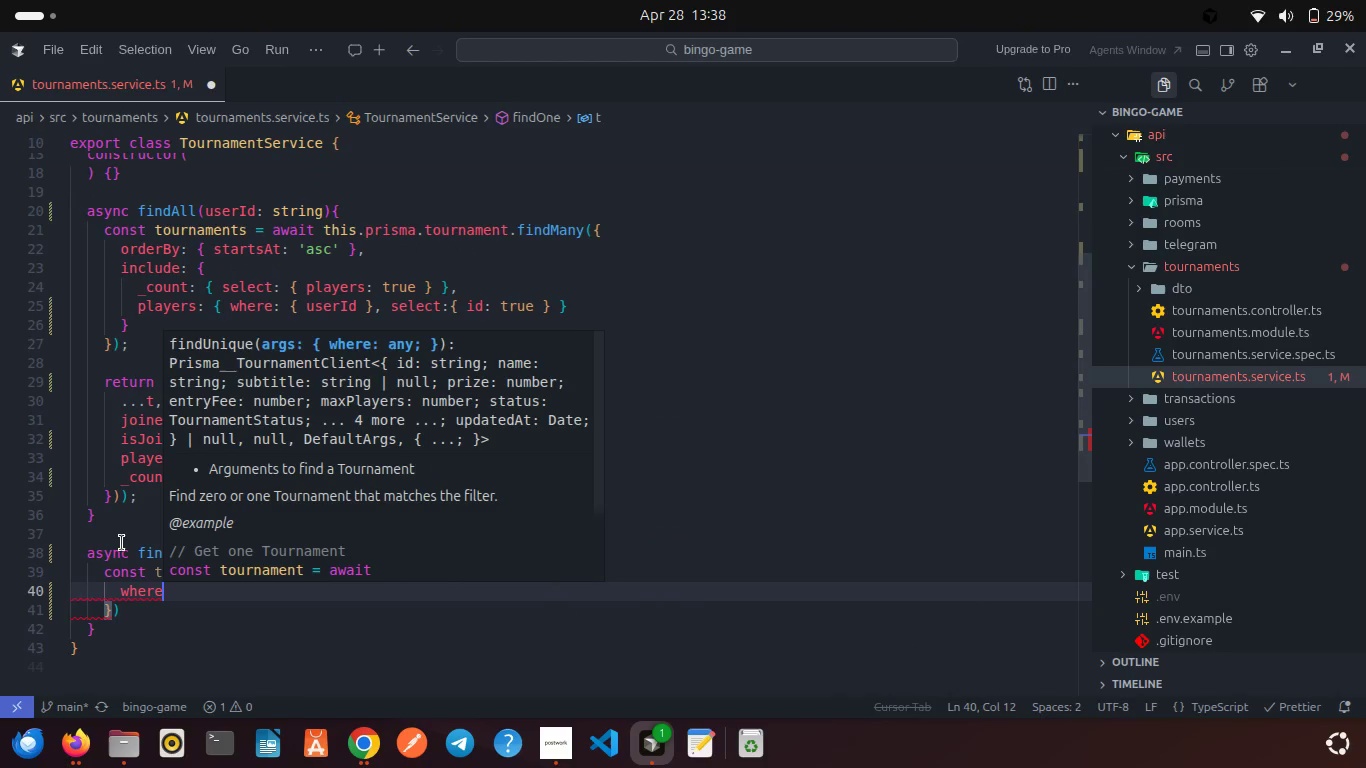 
type(: { id )
 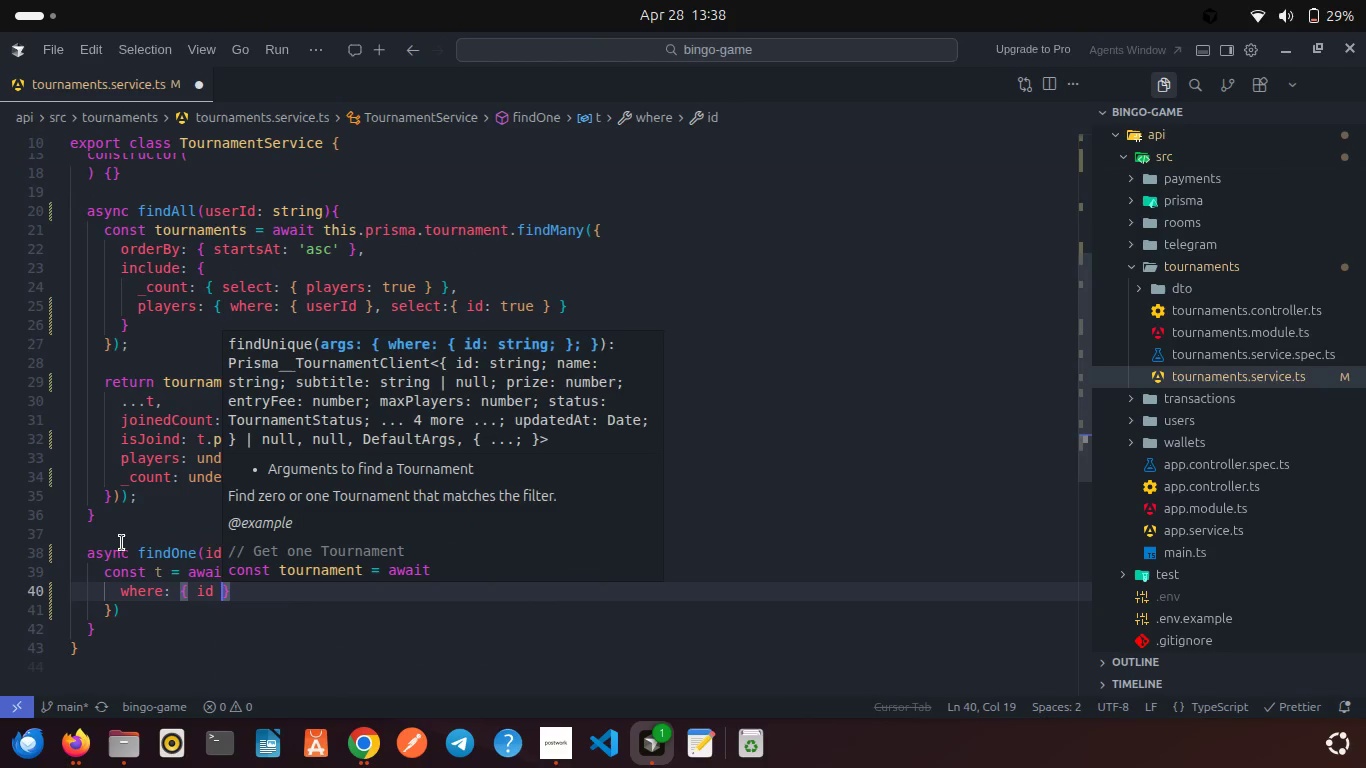 
key(ArrowRight)
 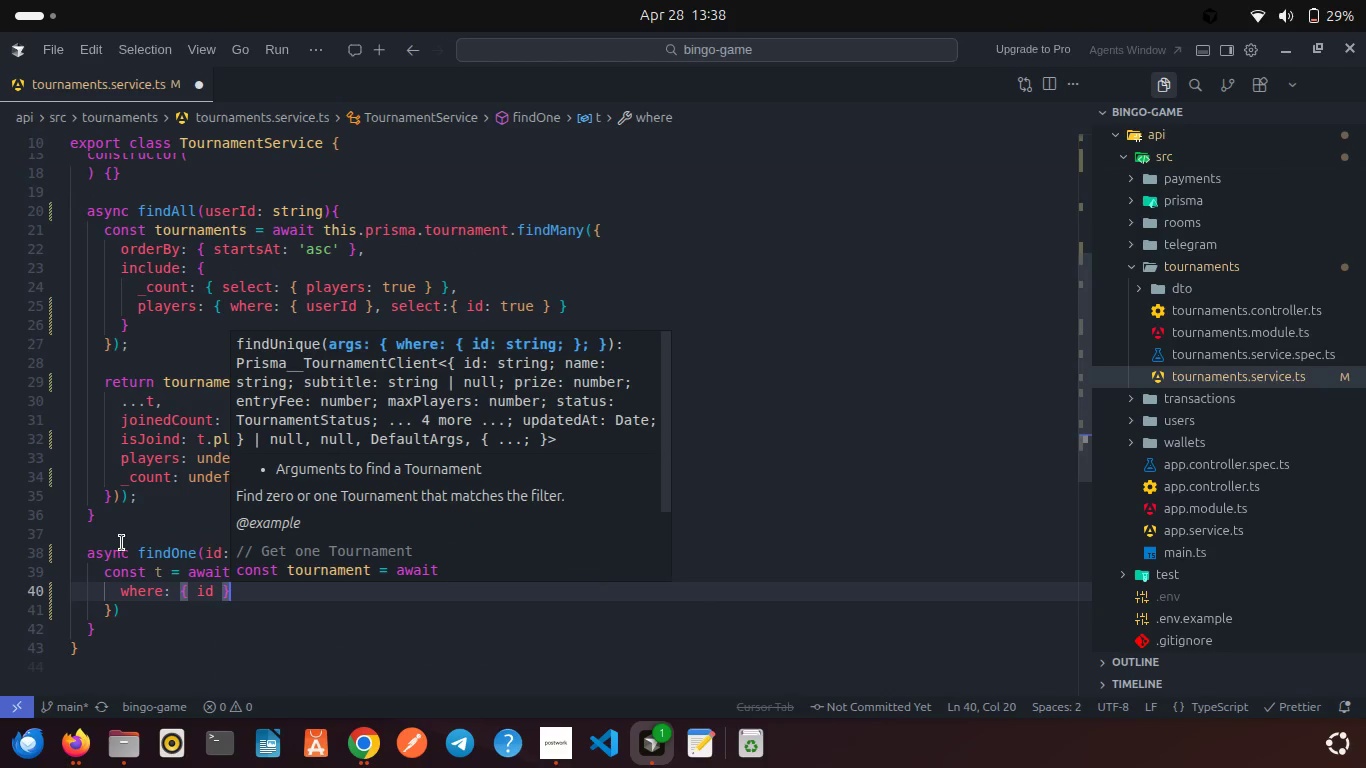 
key(Comma)
 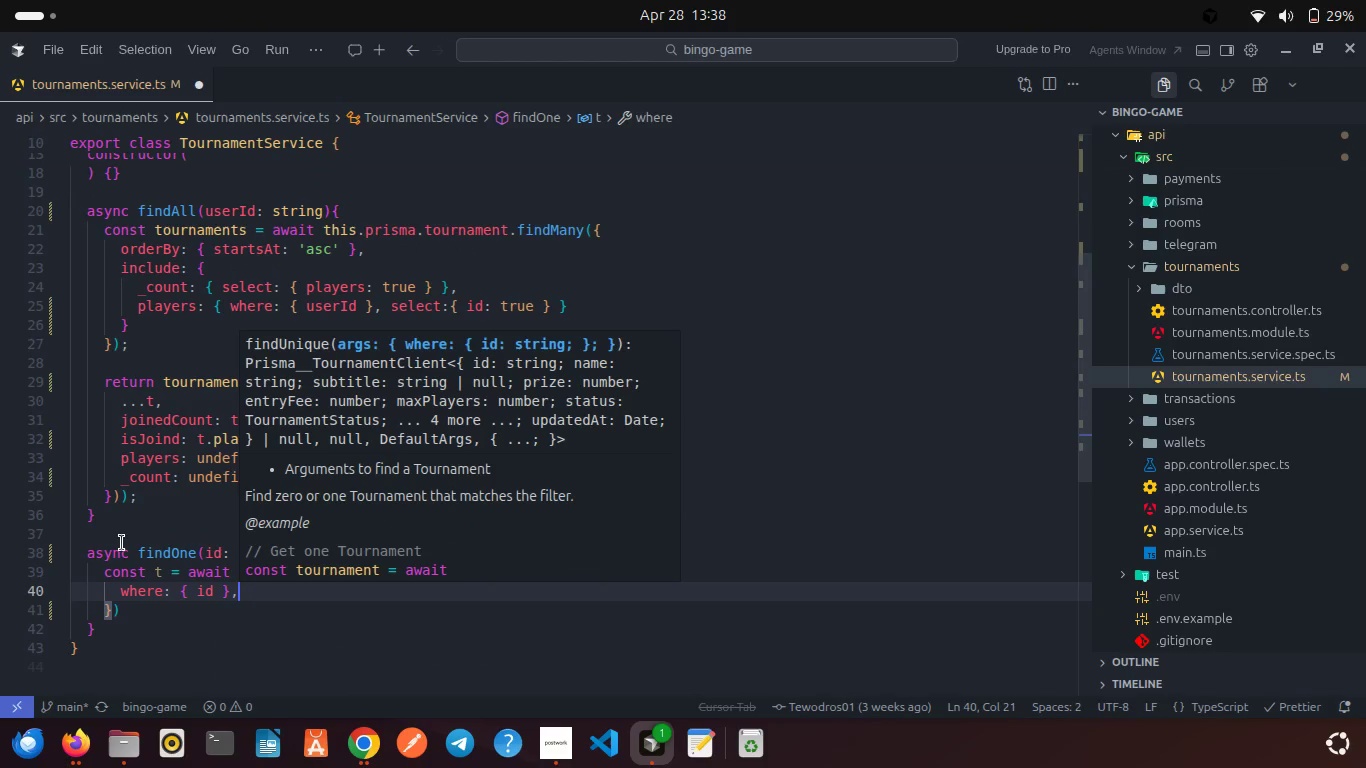 
key(Enter)
 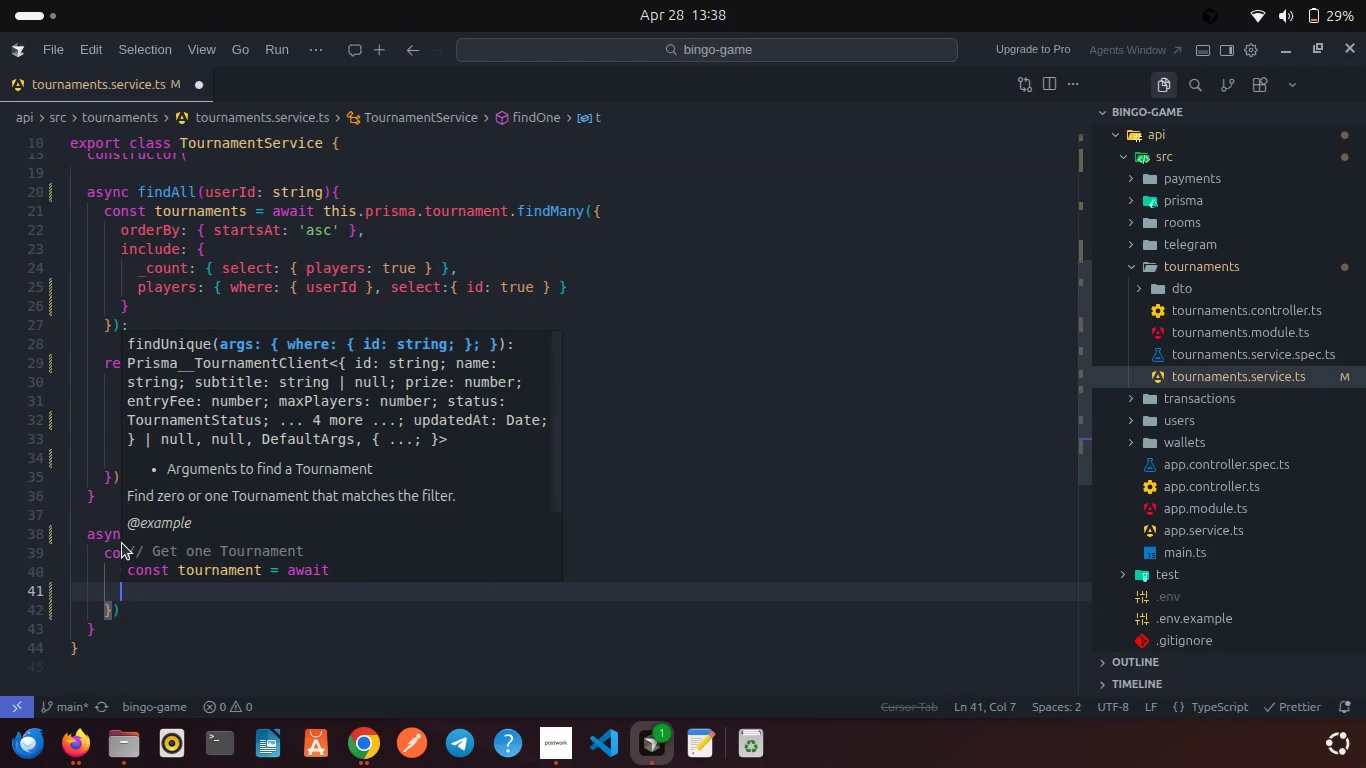 
type(inclu)
 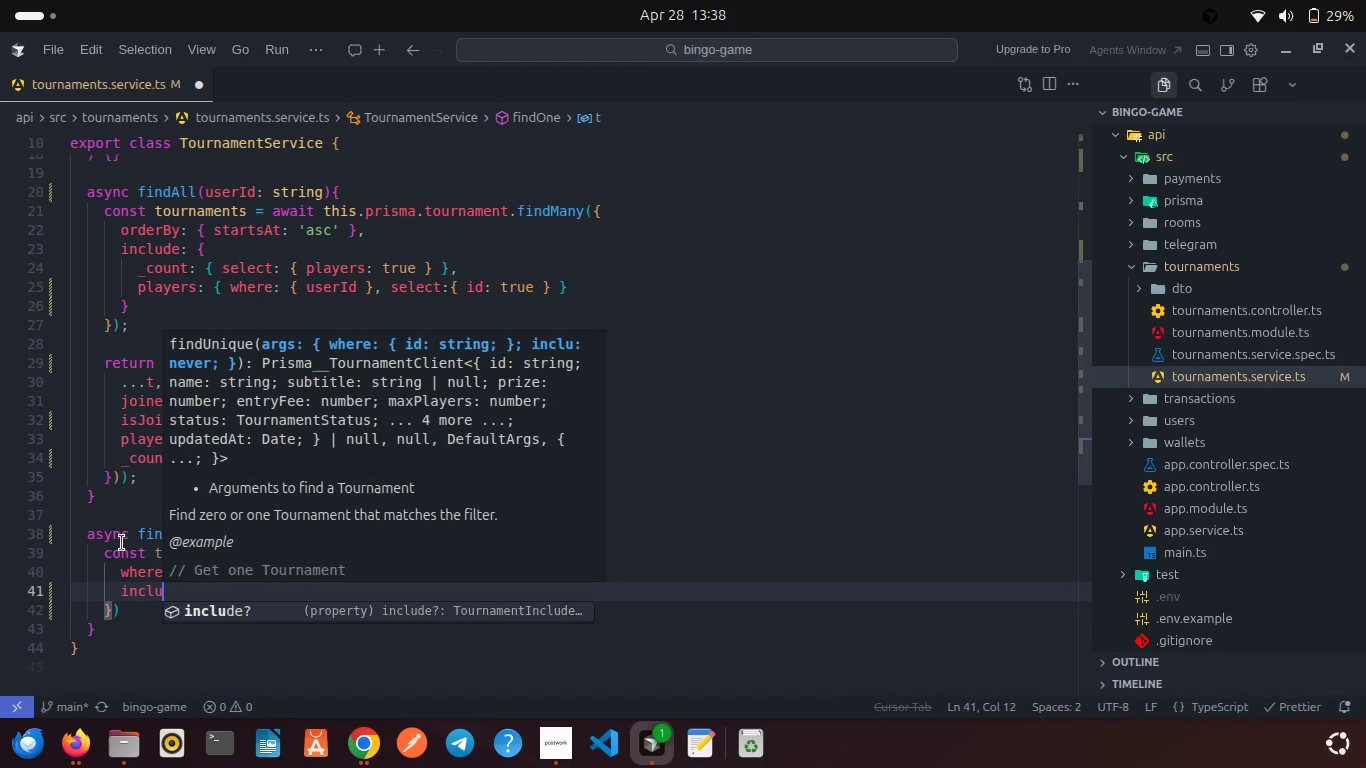 
key(Enter)
 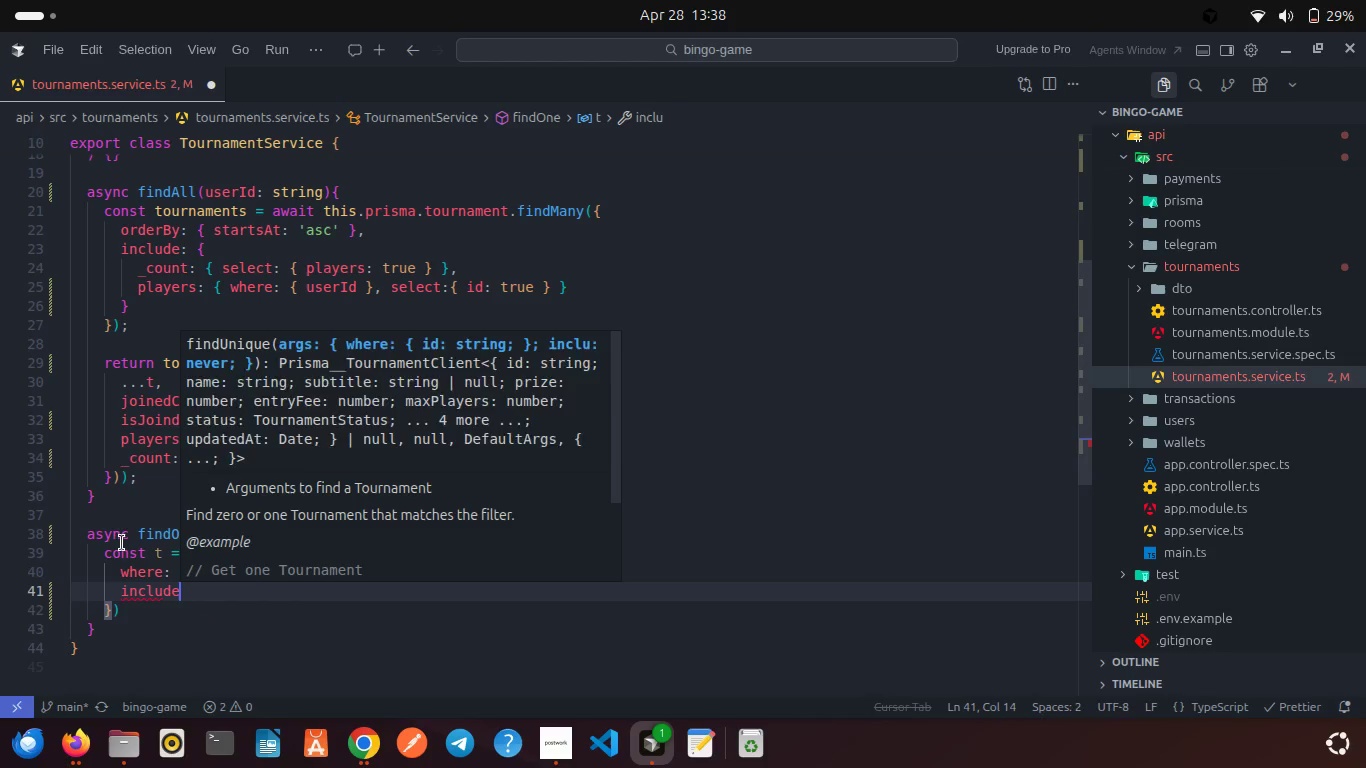 
key(Shift+Semicolon)
 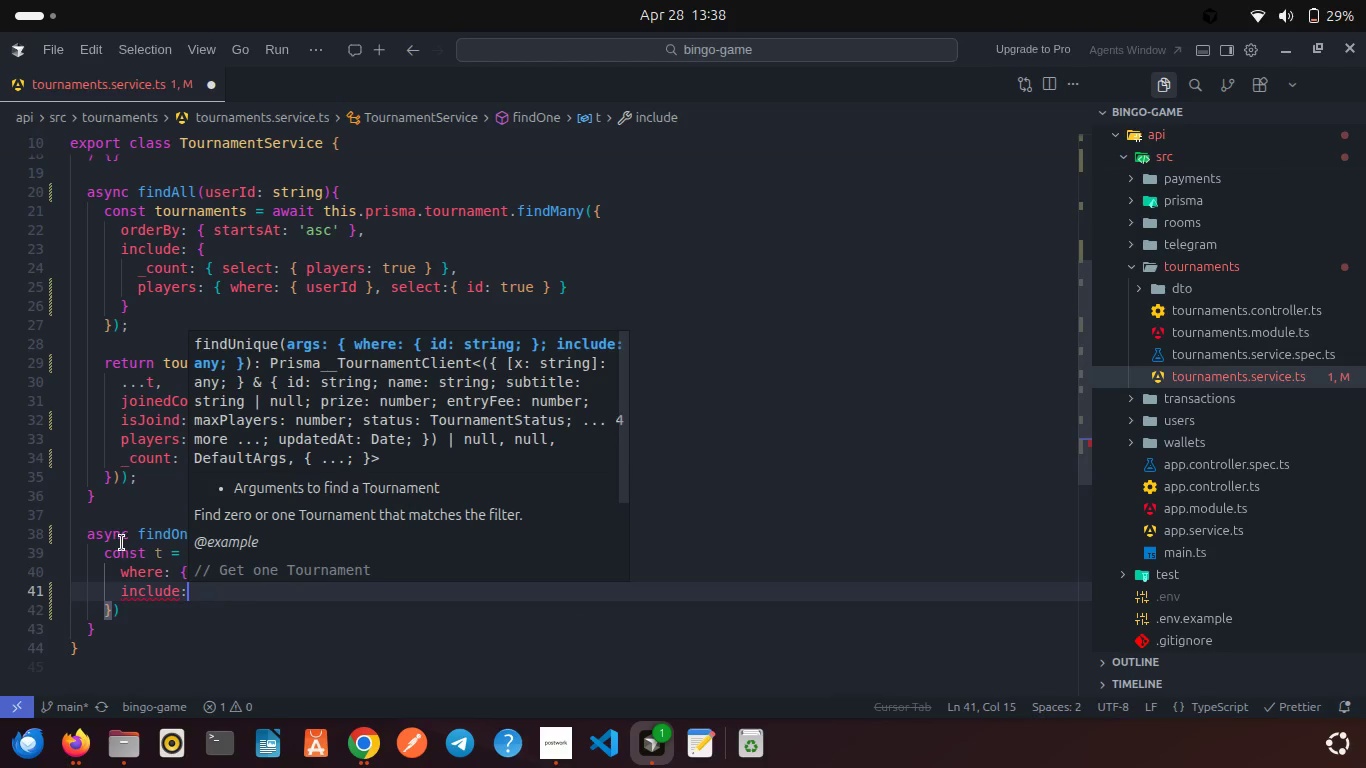 
key(Space)
 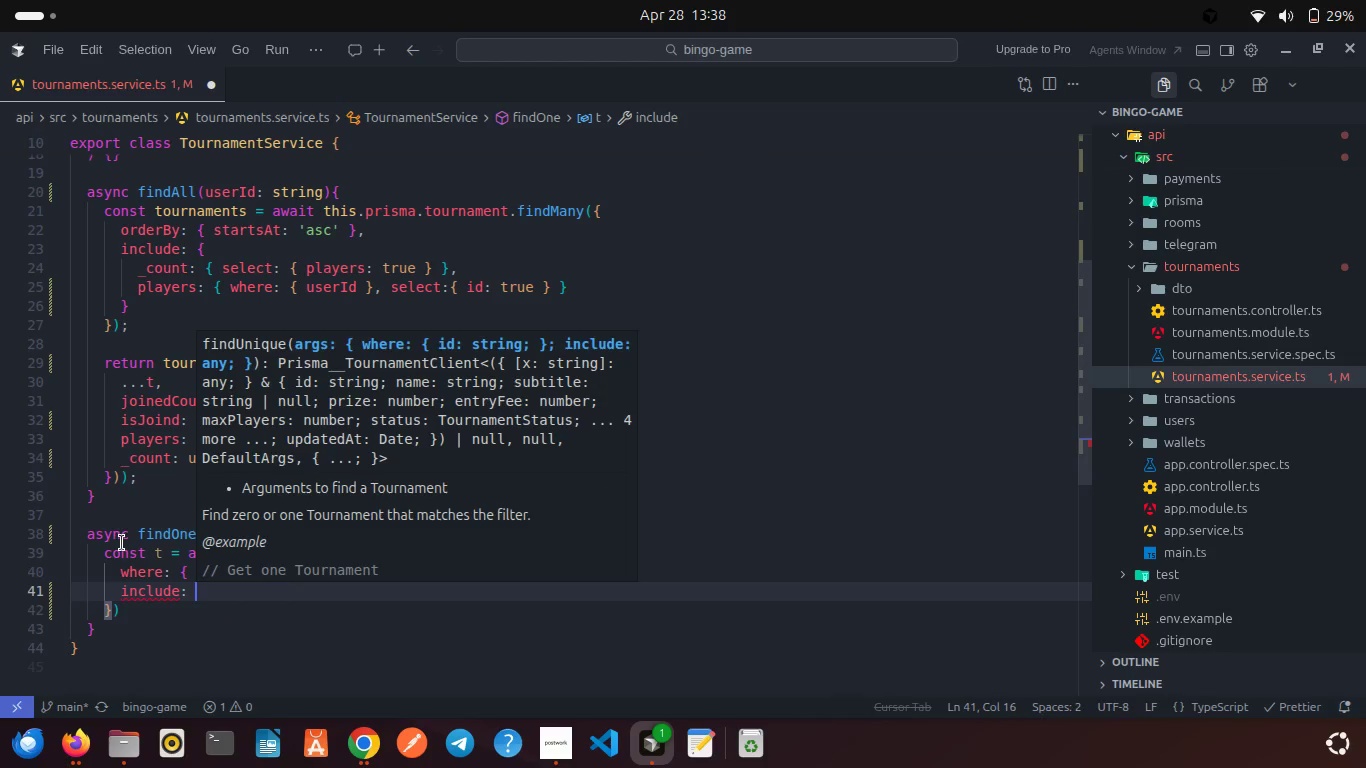 
key(Shift+ShiftRight)
 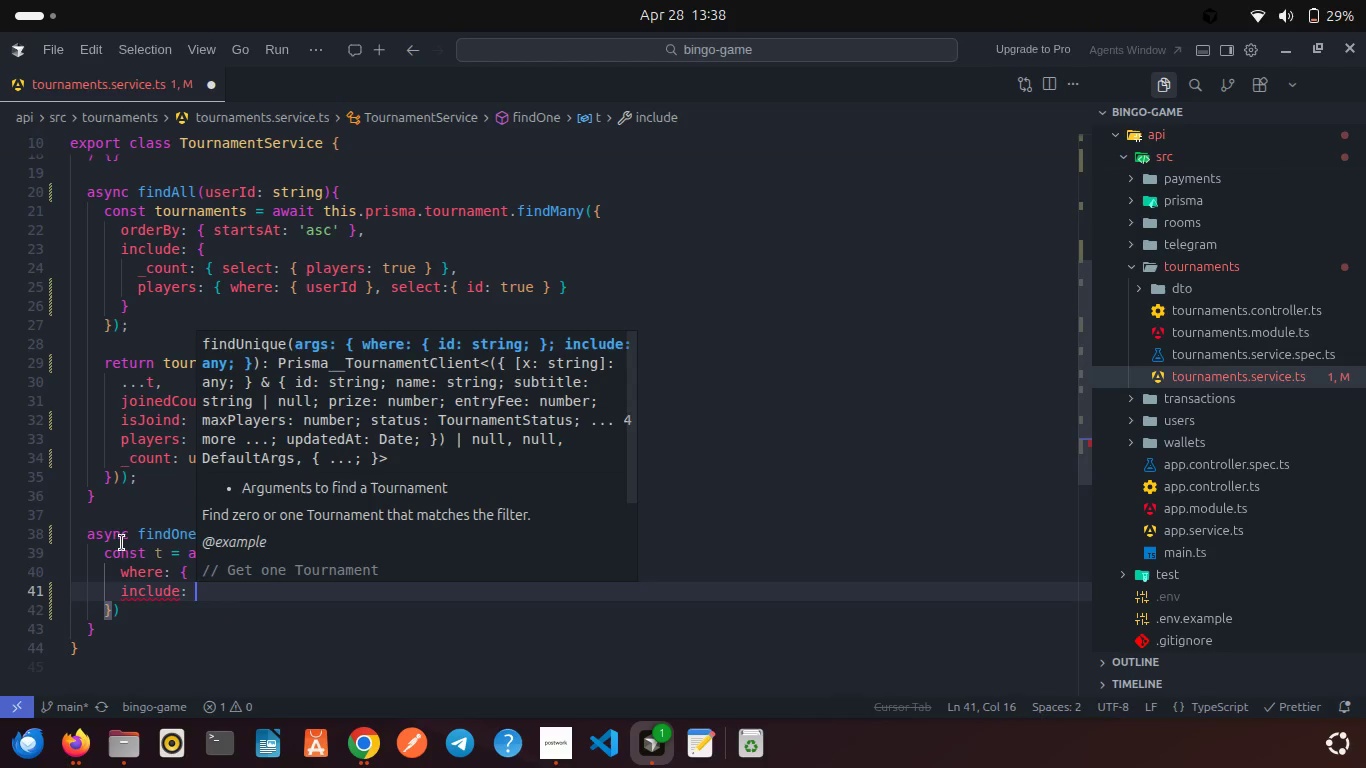 
key(Shift+BracketLeft)
 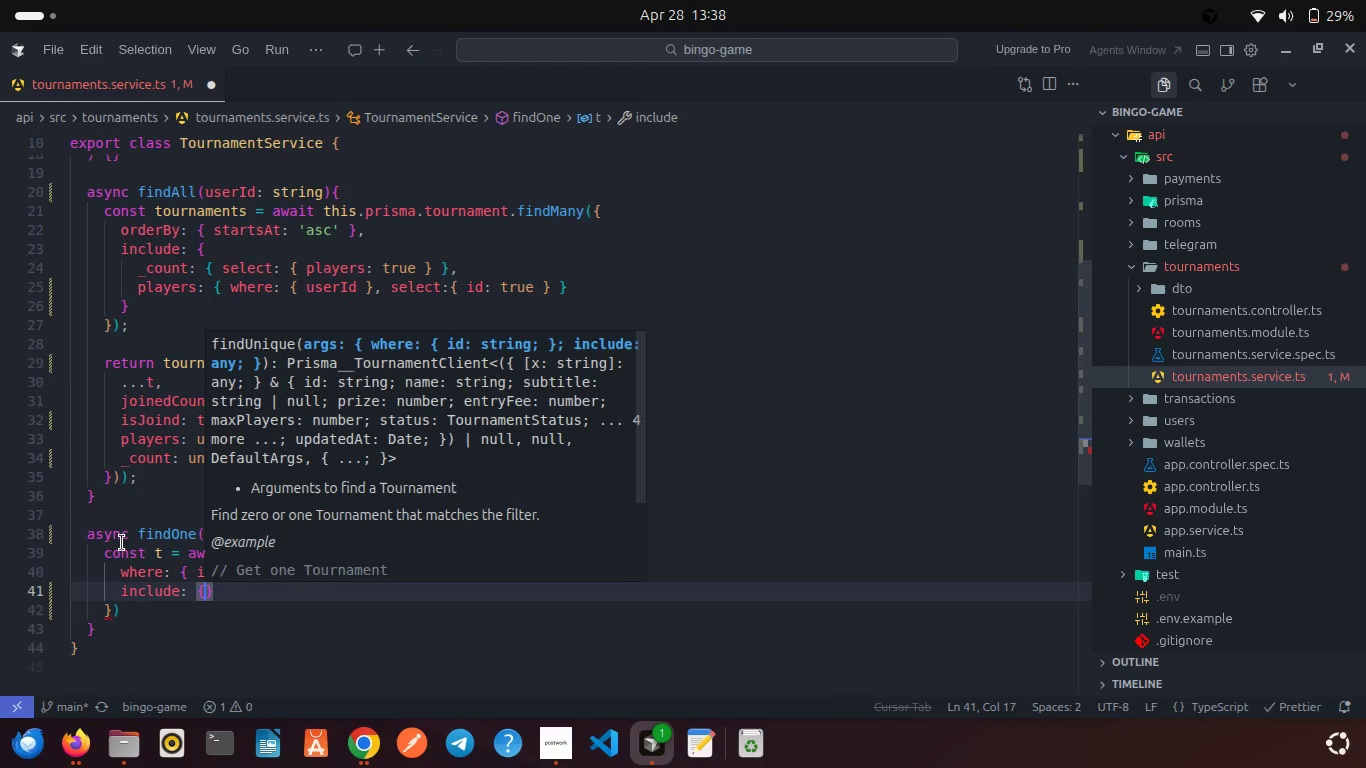 
key(Enter)
 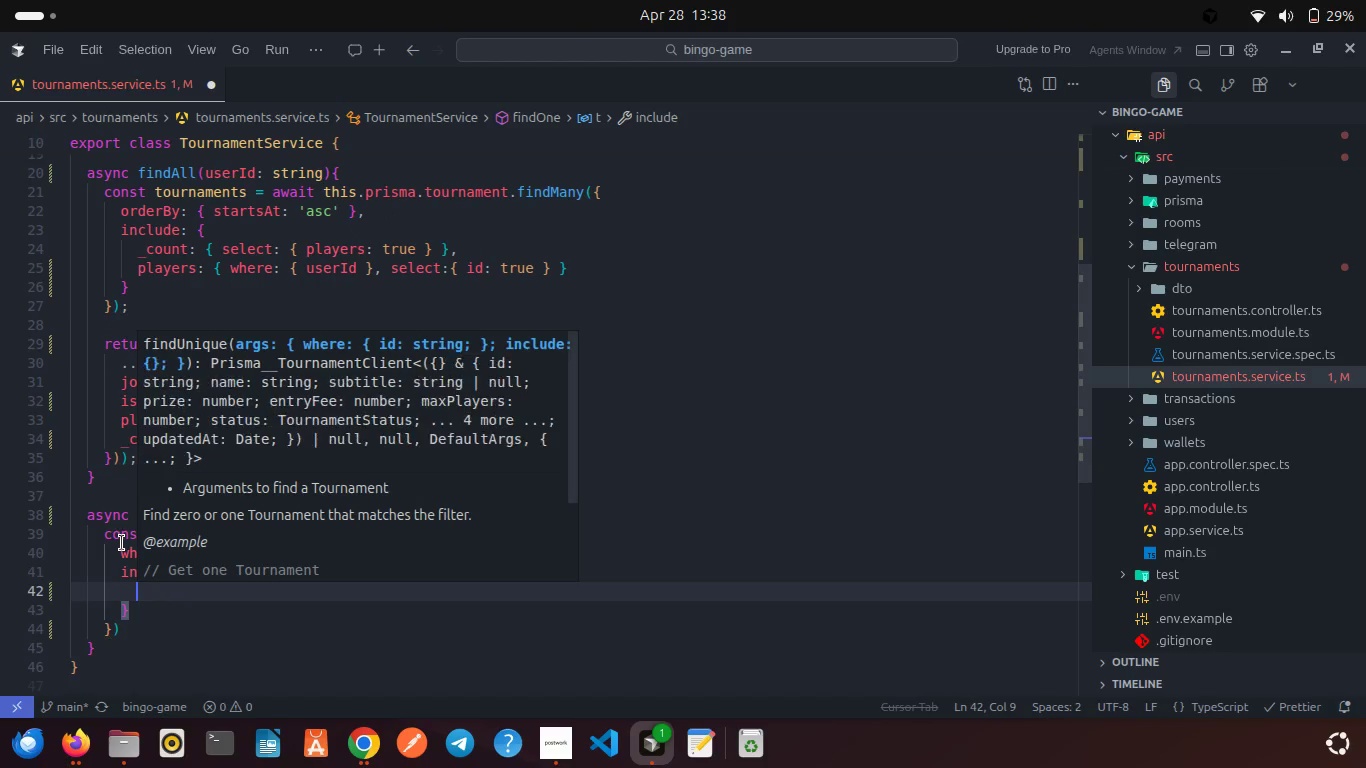 
type(_cou)
 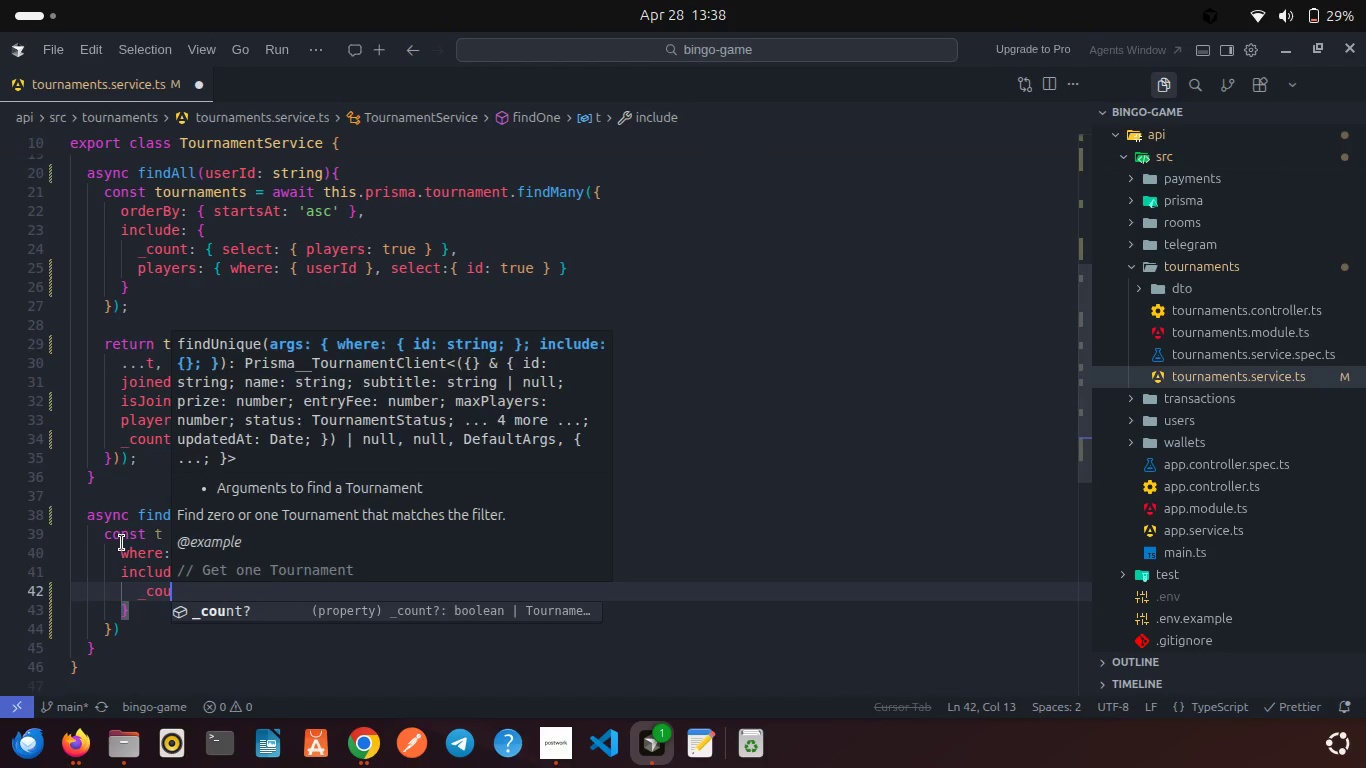 
key(Enter)
 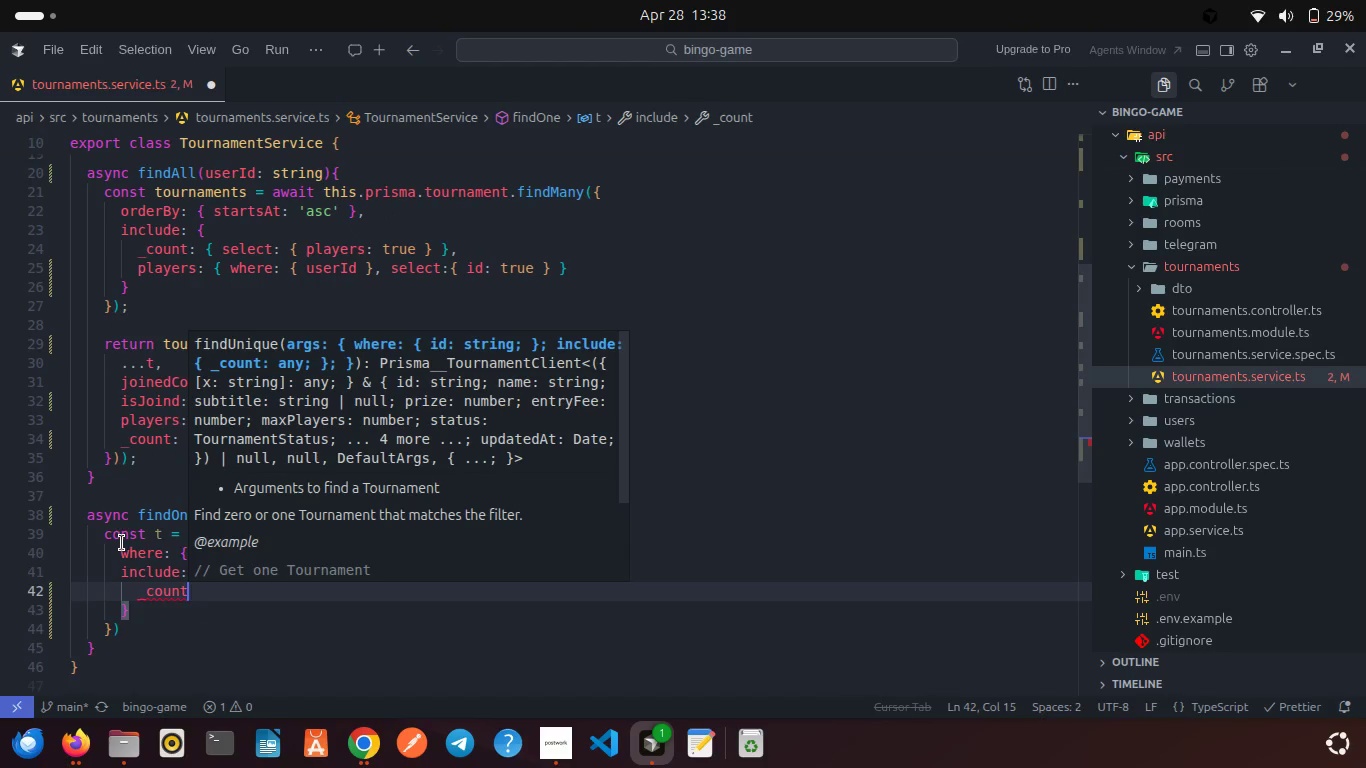 
type(: { sel)
 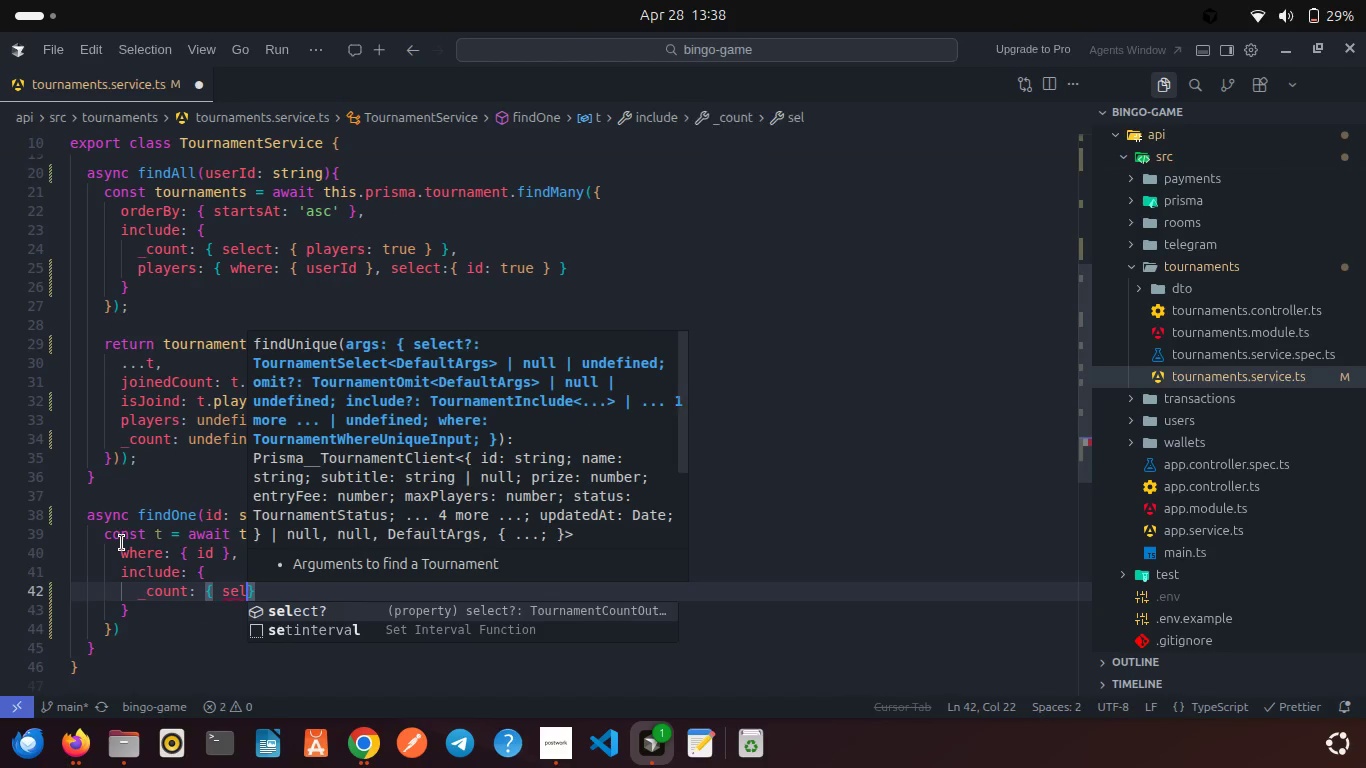 
key(Enter)
 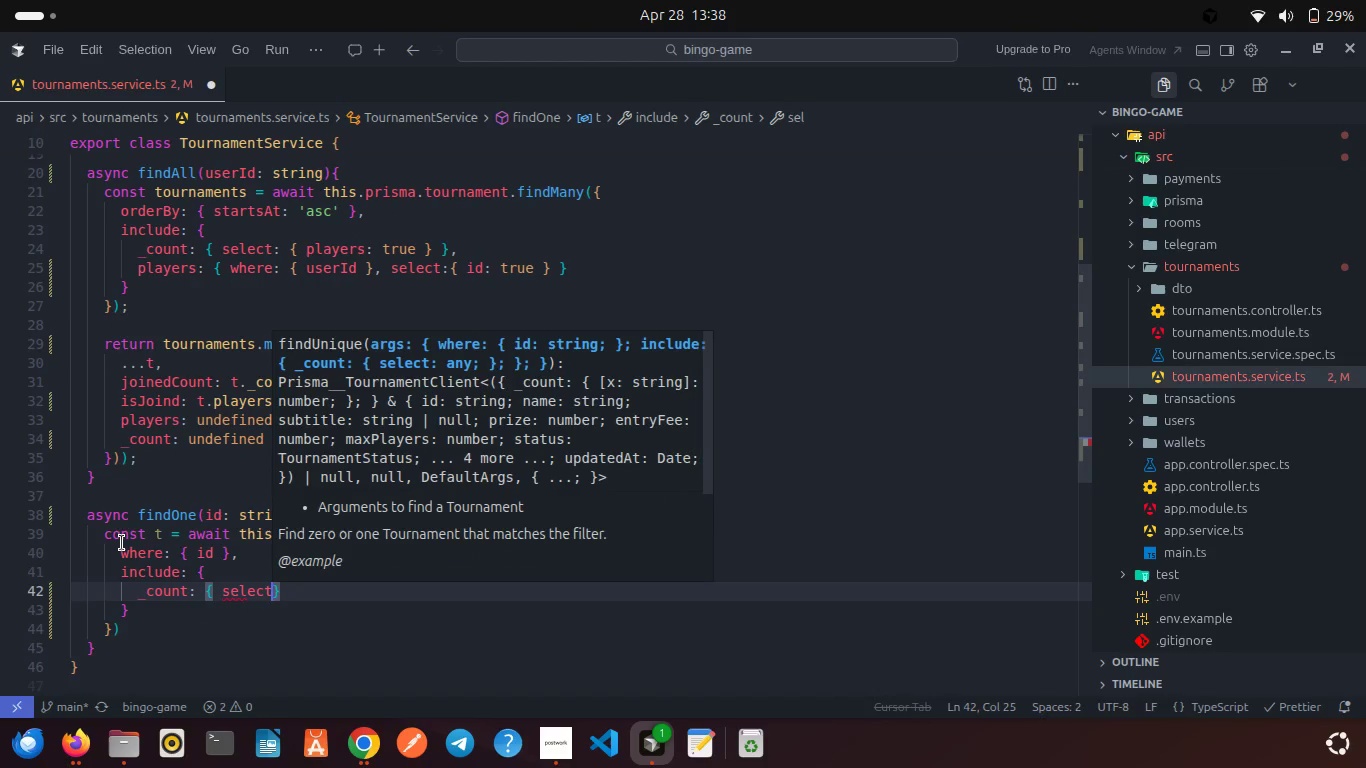 
type(: { play)
 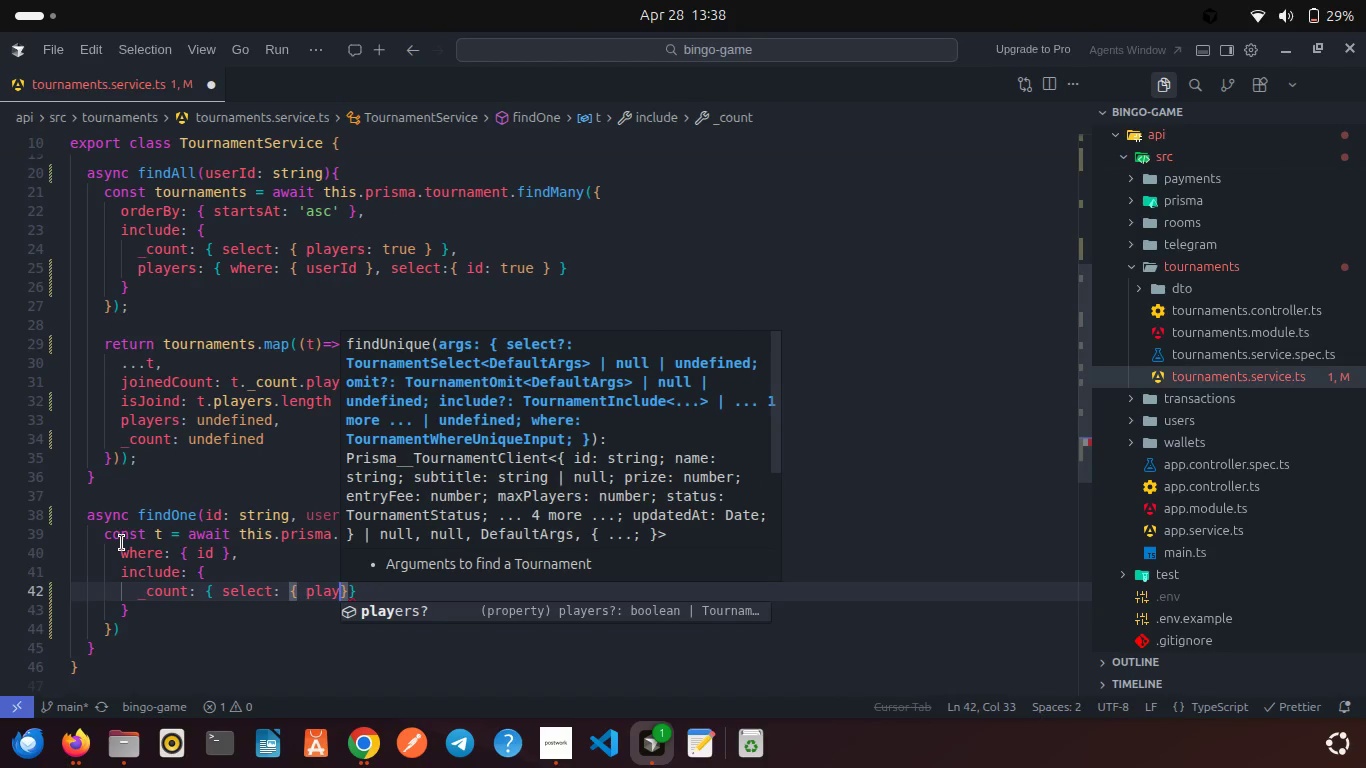 
key(Enter)
 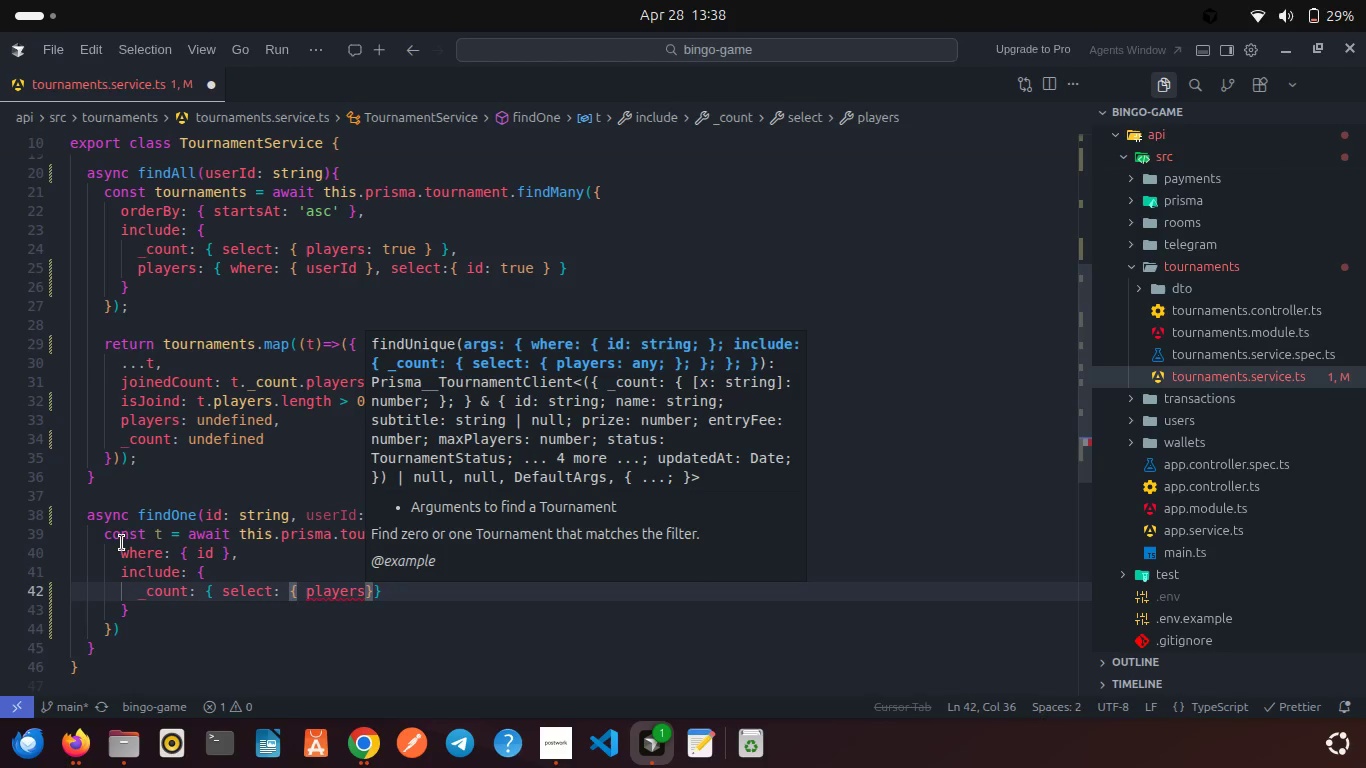 
type( )
key(Backspace)
type(: true)
 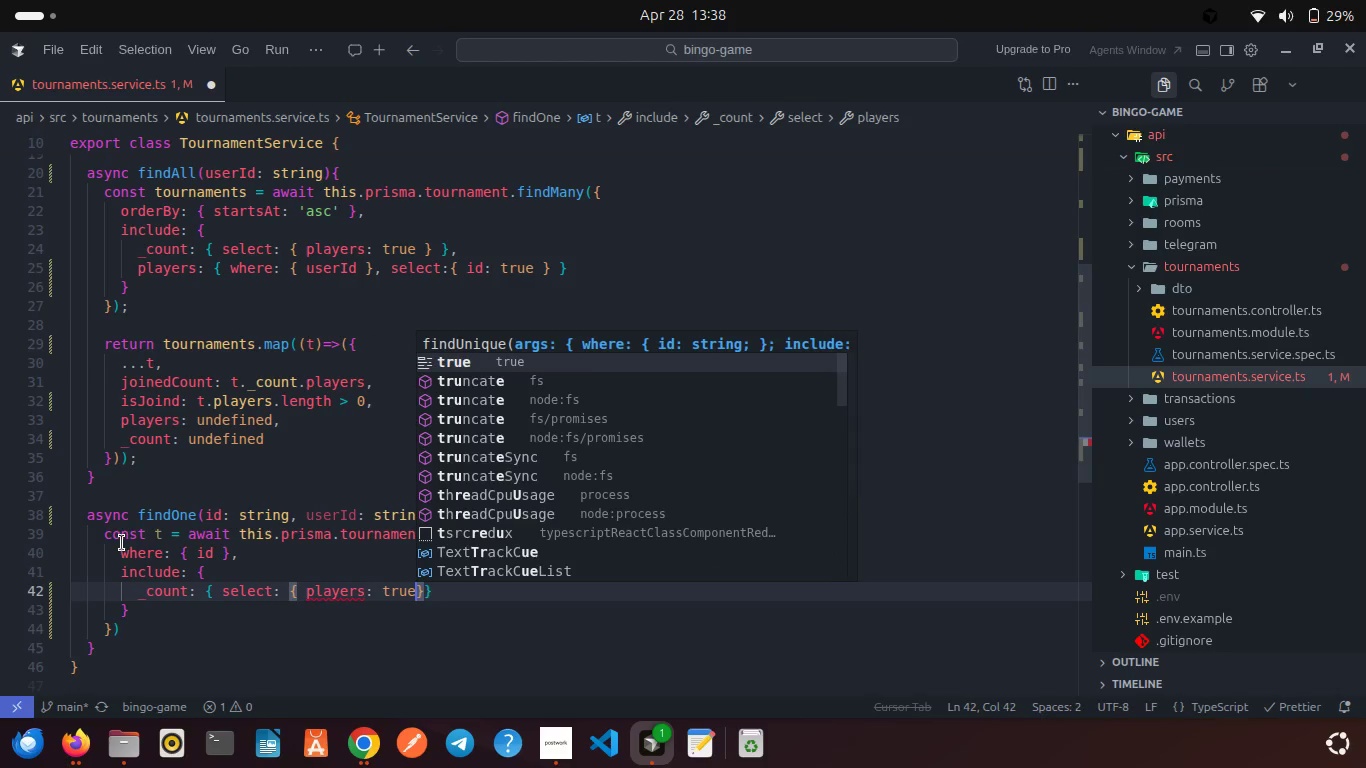 
key(Enter)
 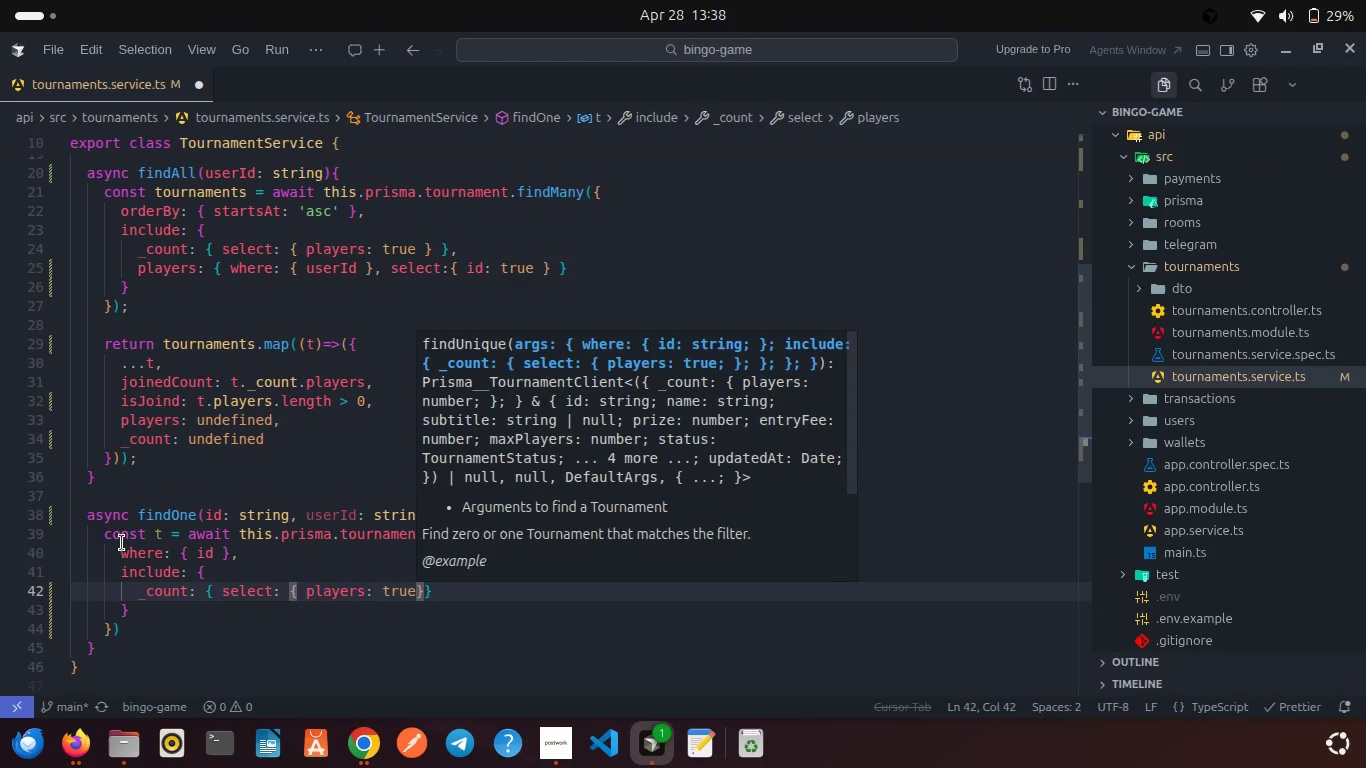 
key(Space)
 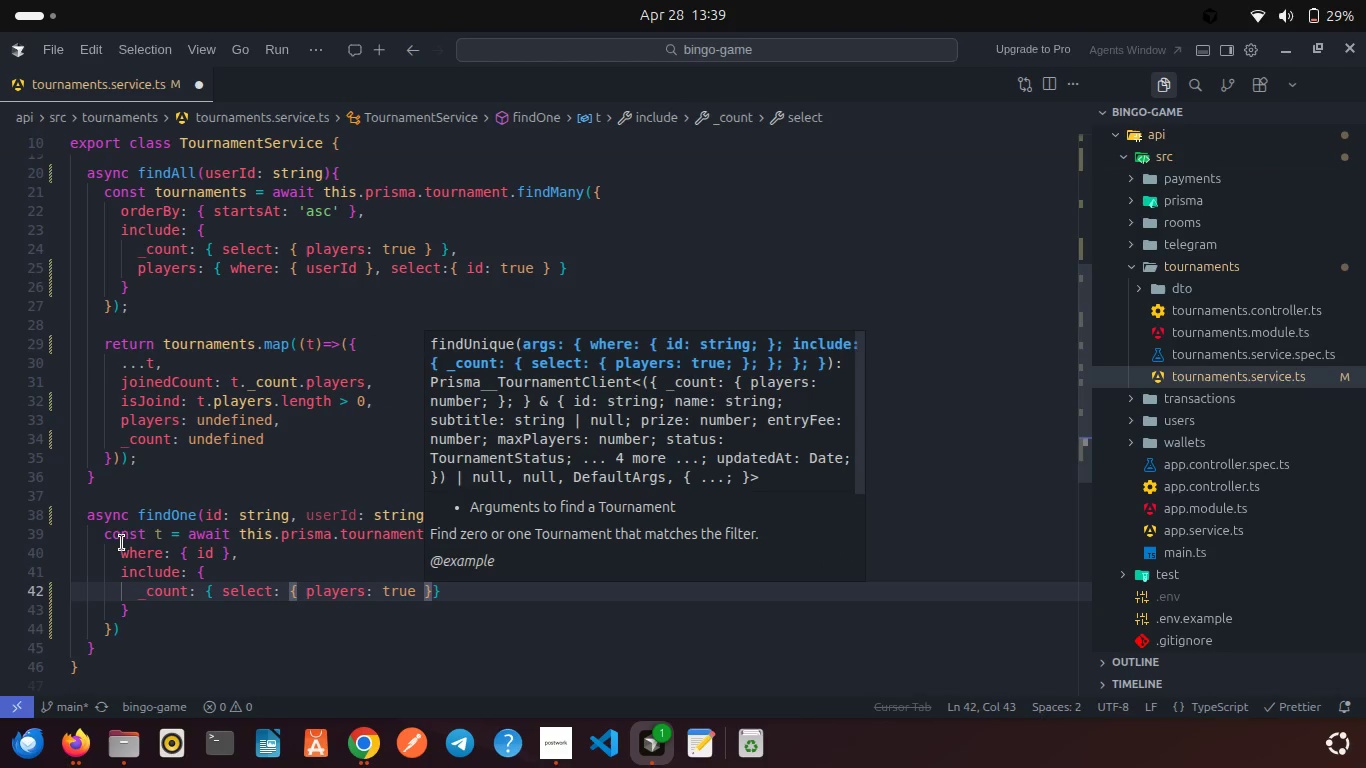 
key(ArrowRight)
 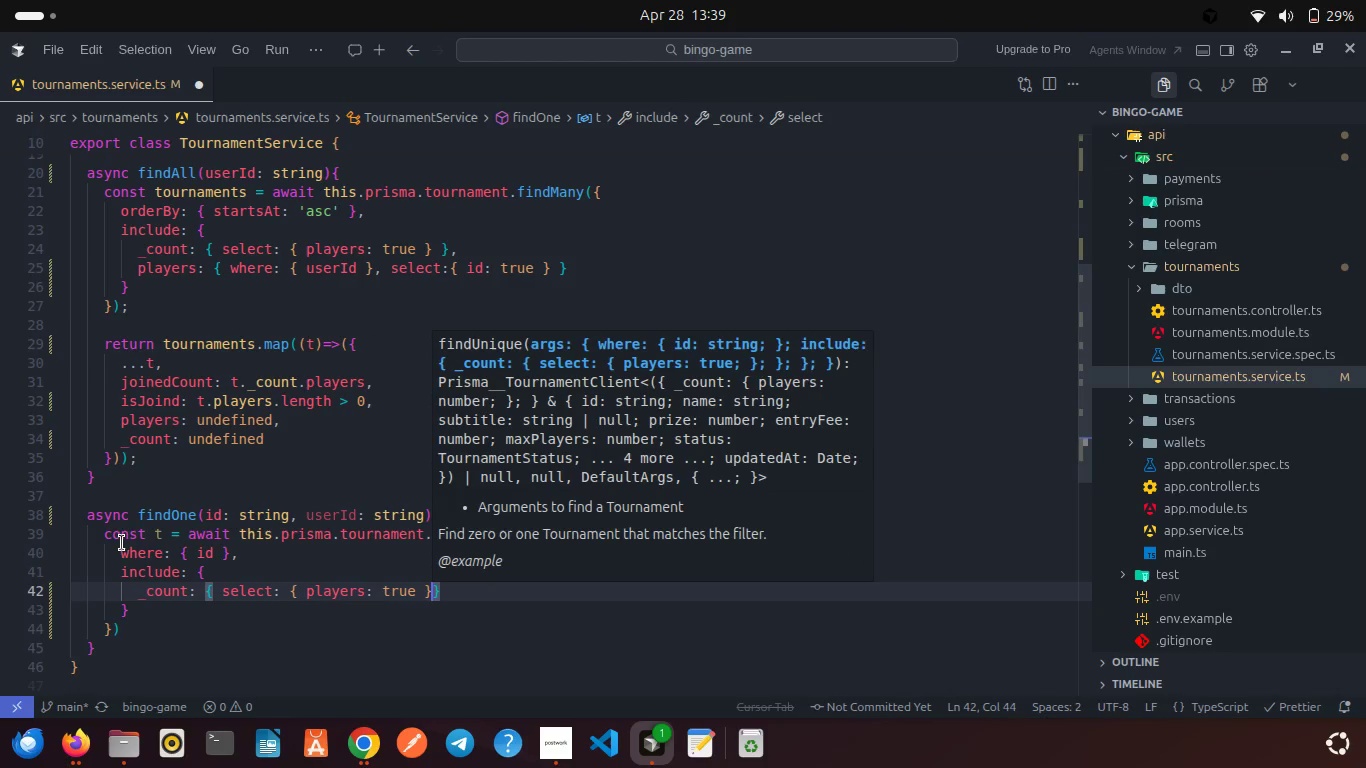 
key(ArrowRight)
 